 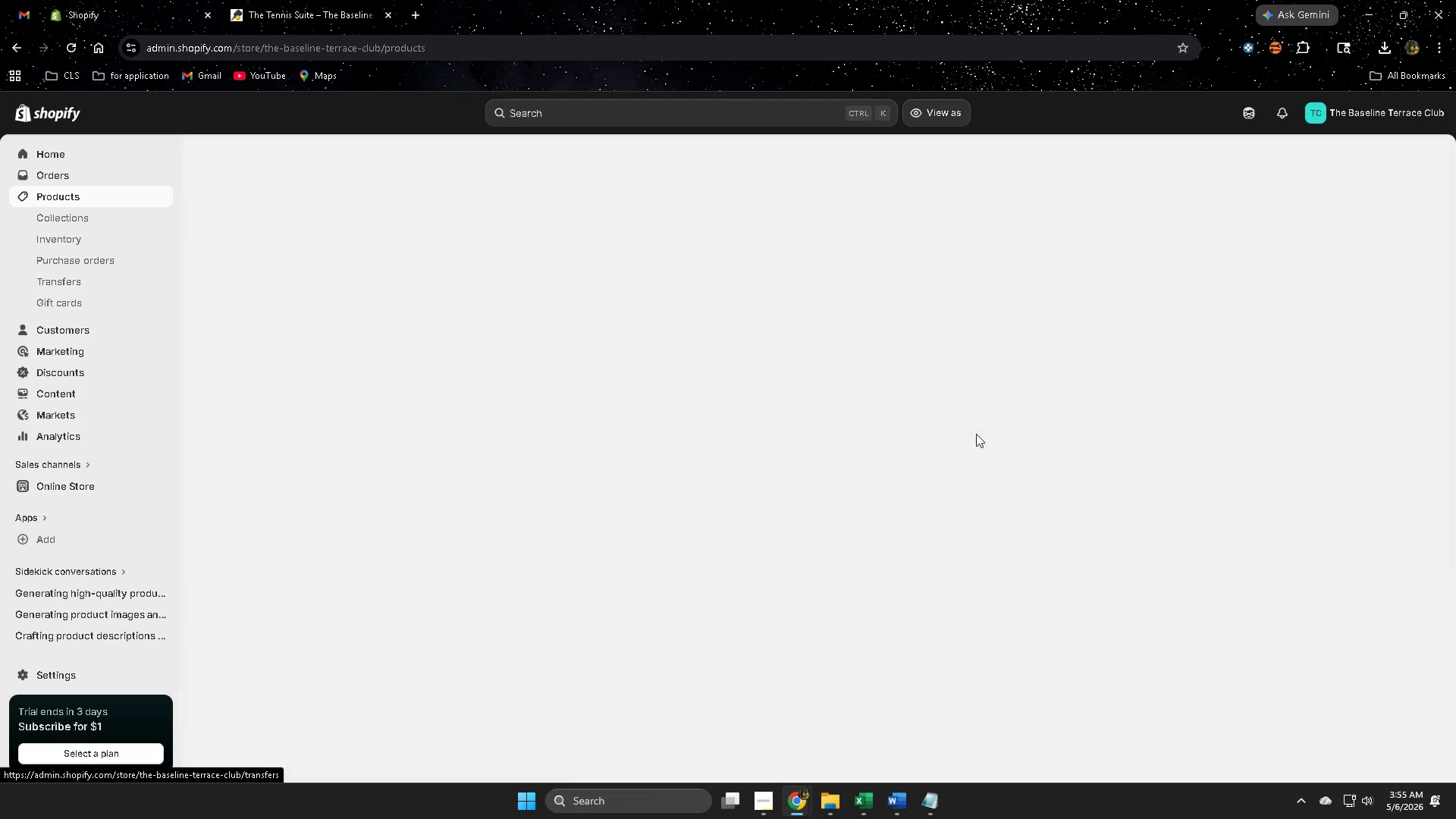 
left_click([511, 260])
 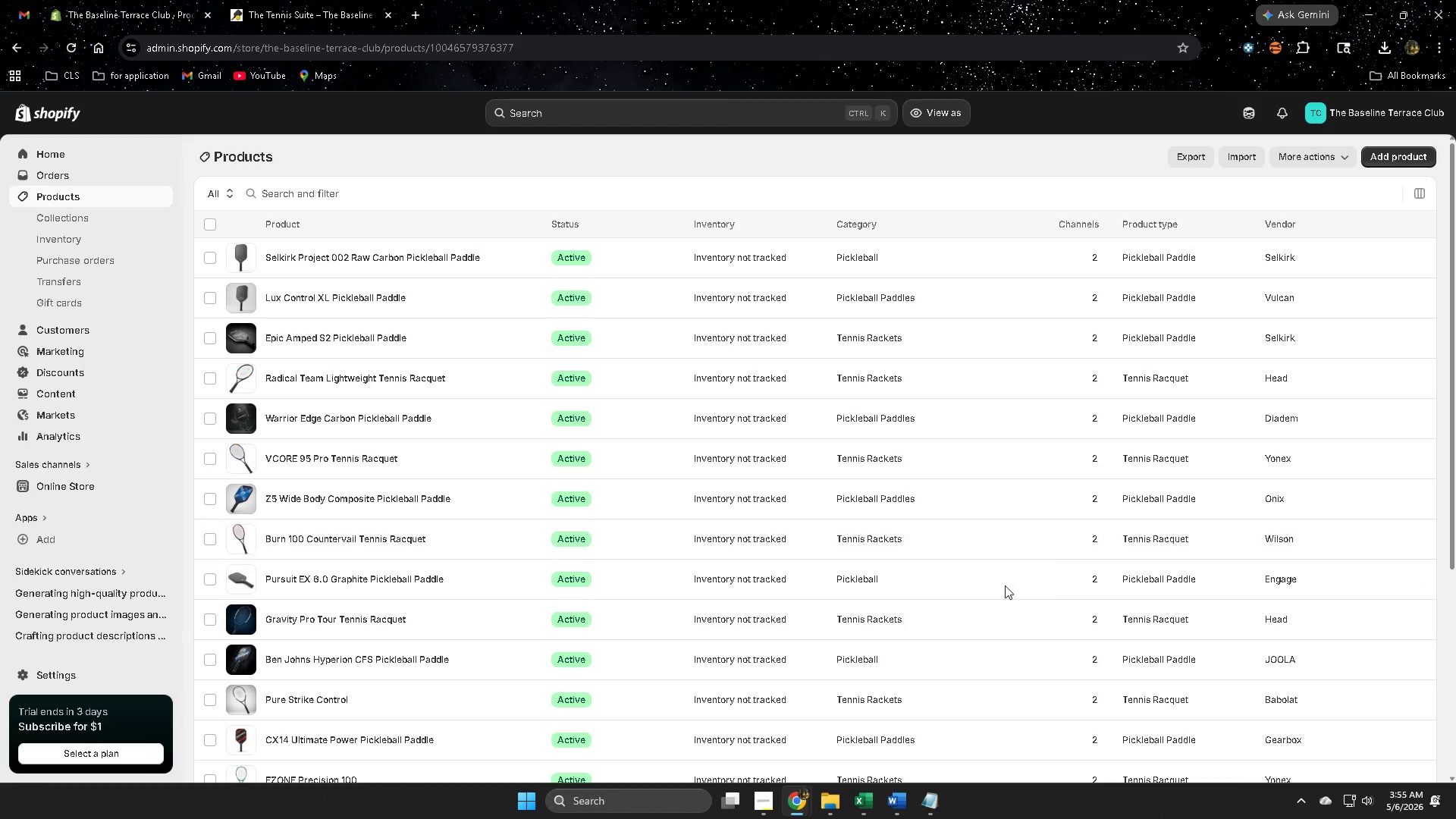 
mouse_move([1090, 591])
 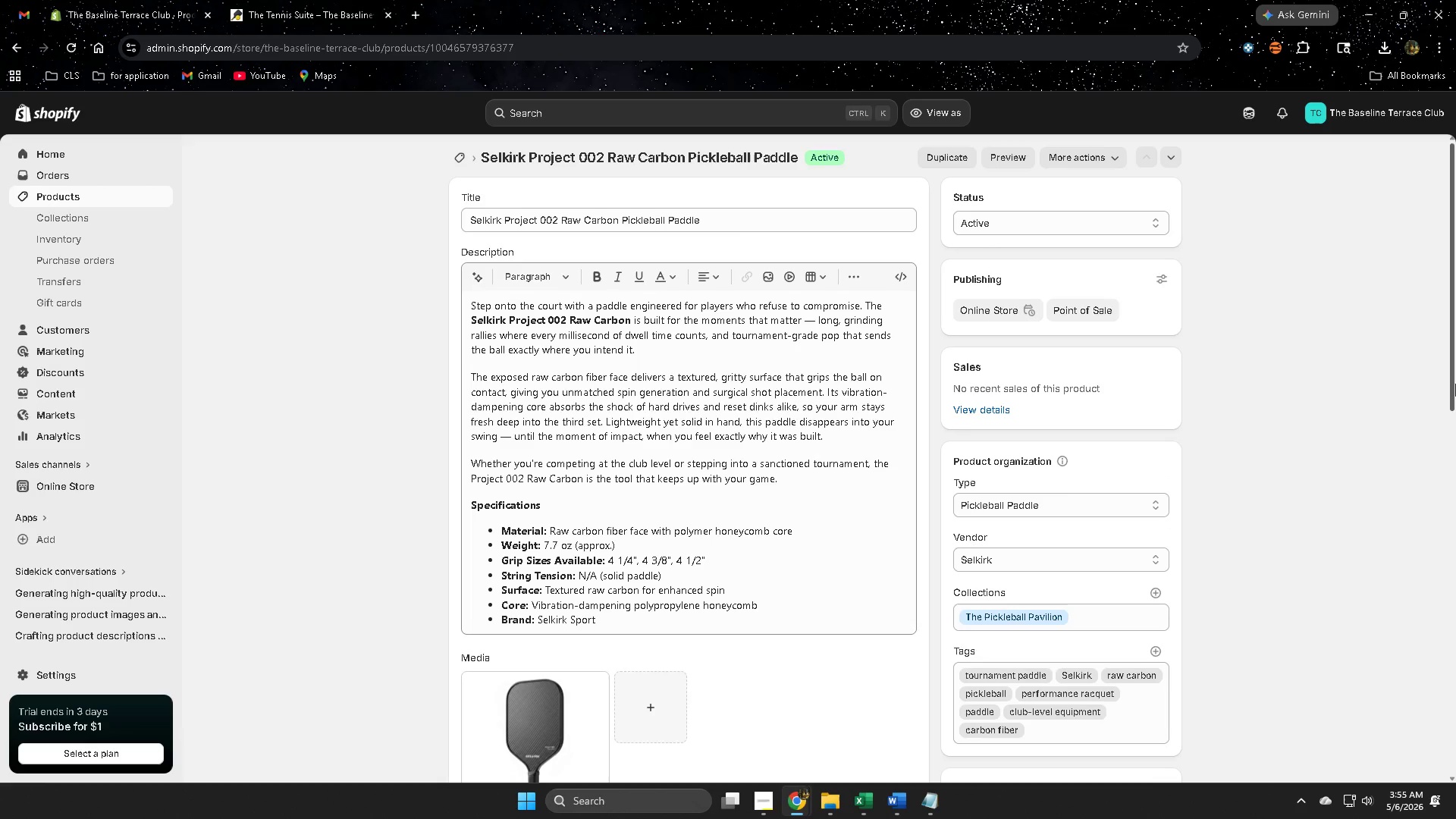 
left_click_drag(start_coordinate=[1451, 381], to_coordinate=[1451, 372])
 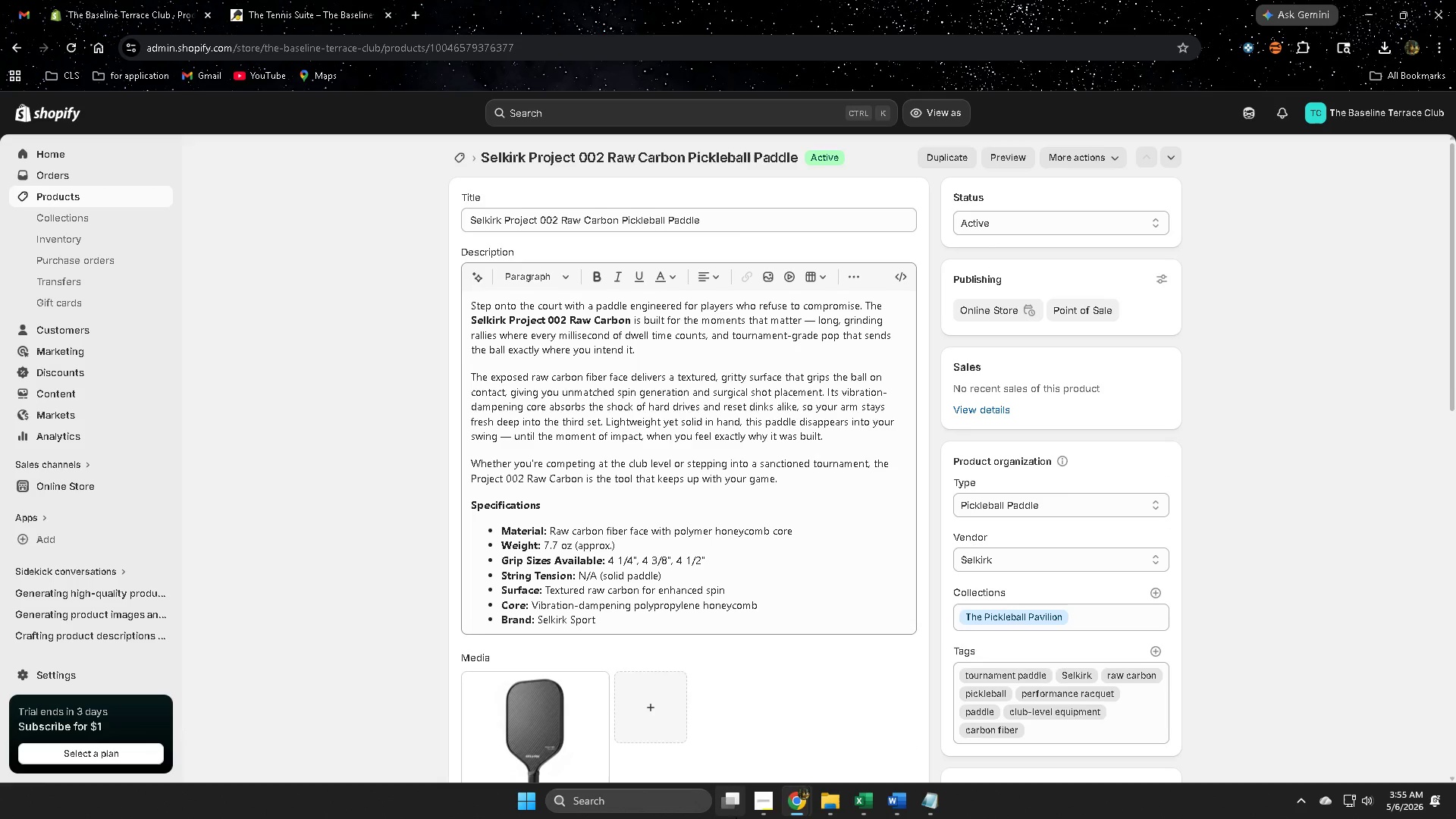 
left_click([823, 804])
 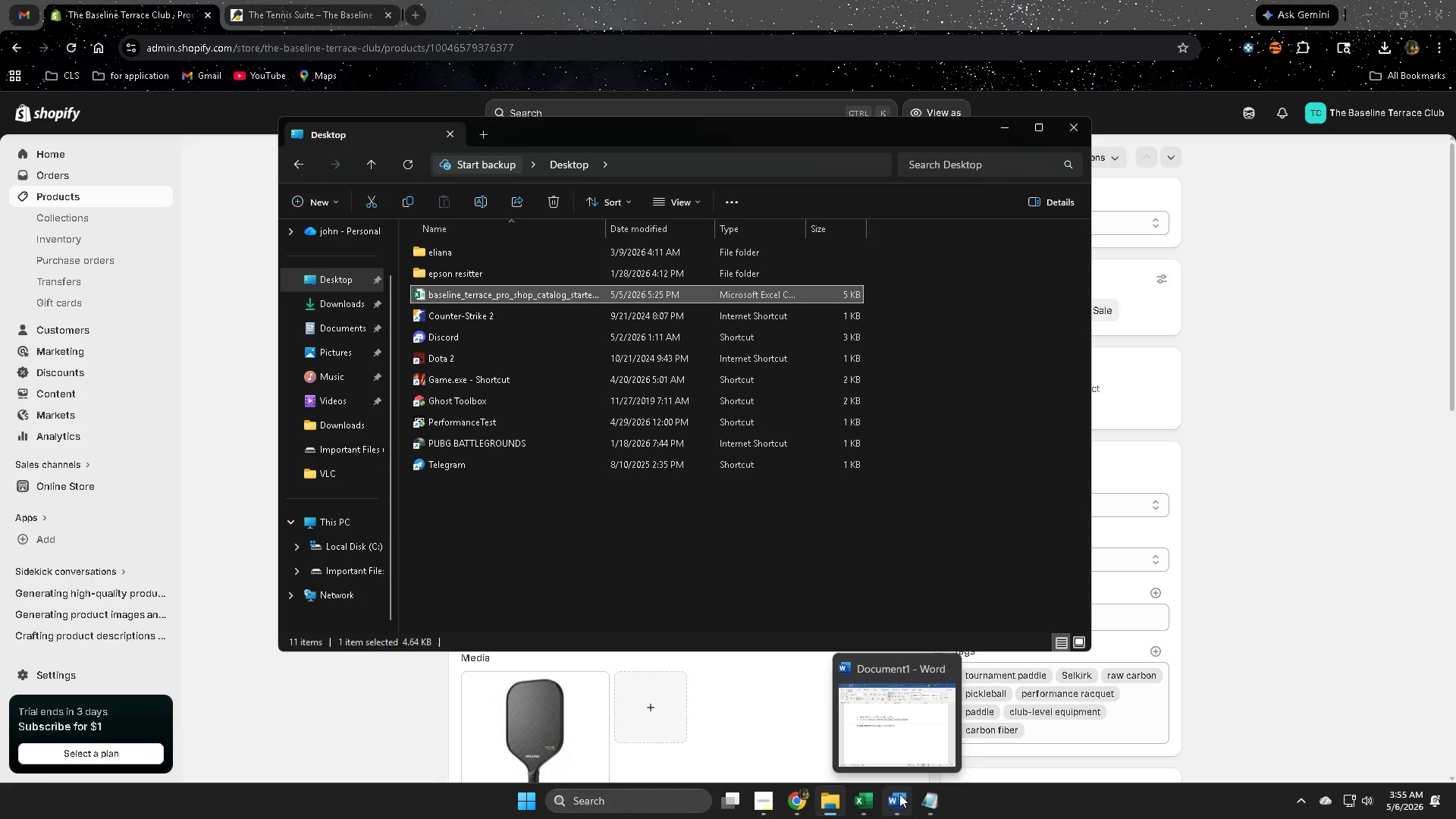 
left_click([949, 666])
 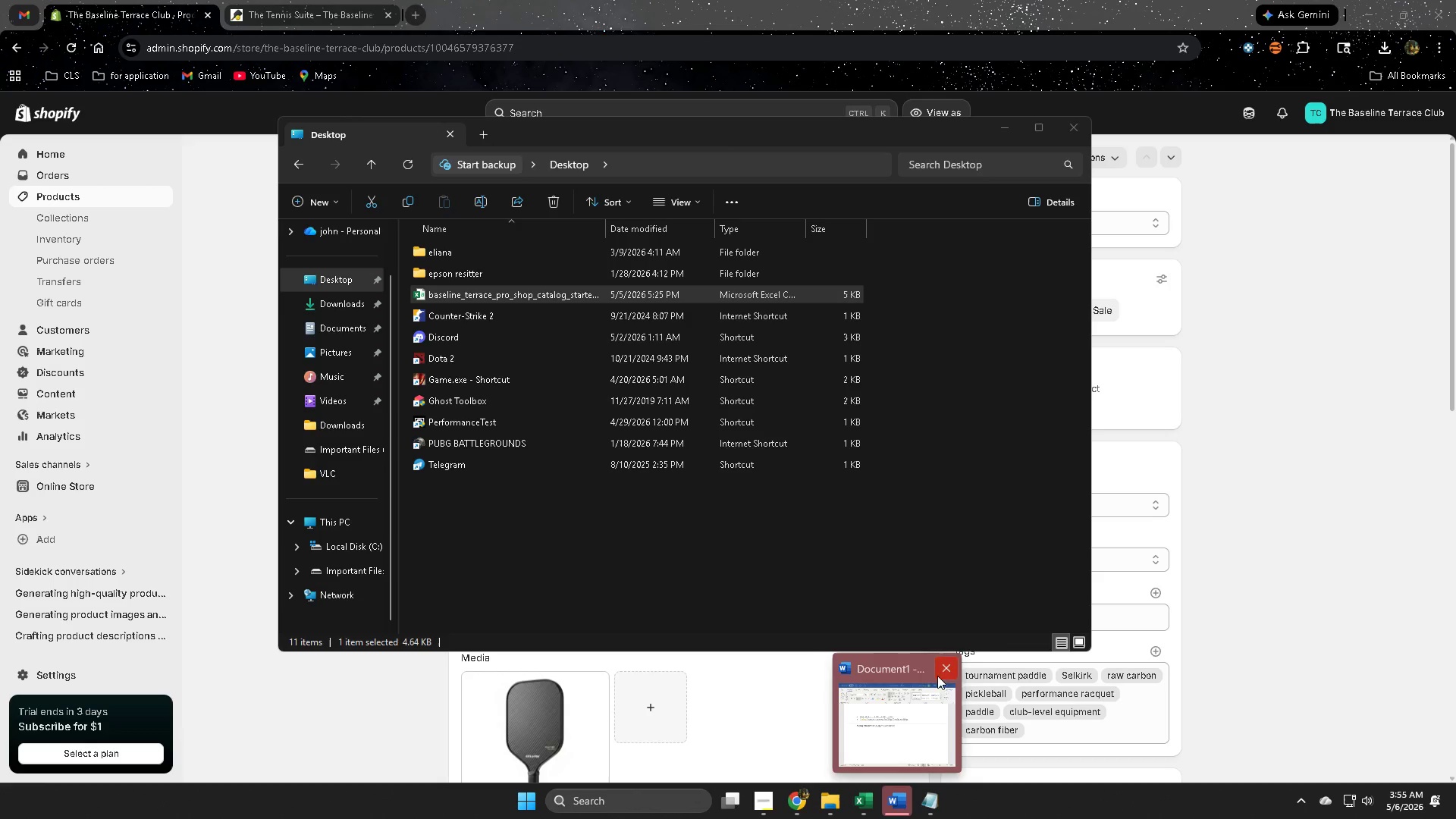 
left_click([893, 731])
 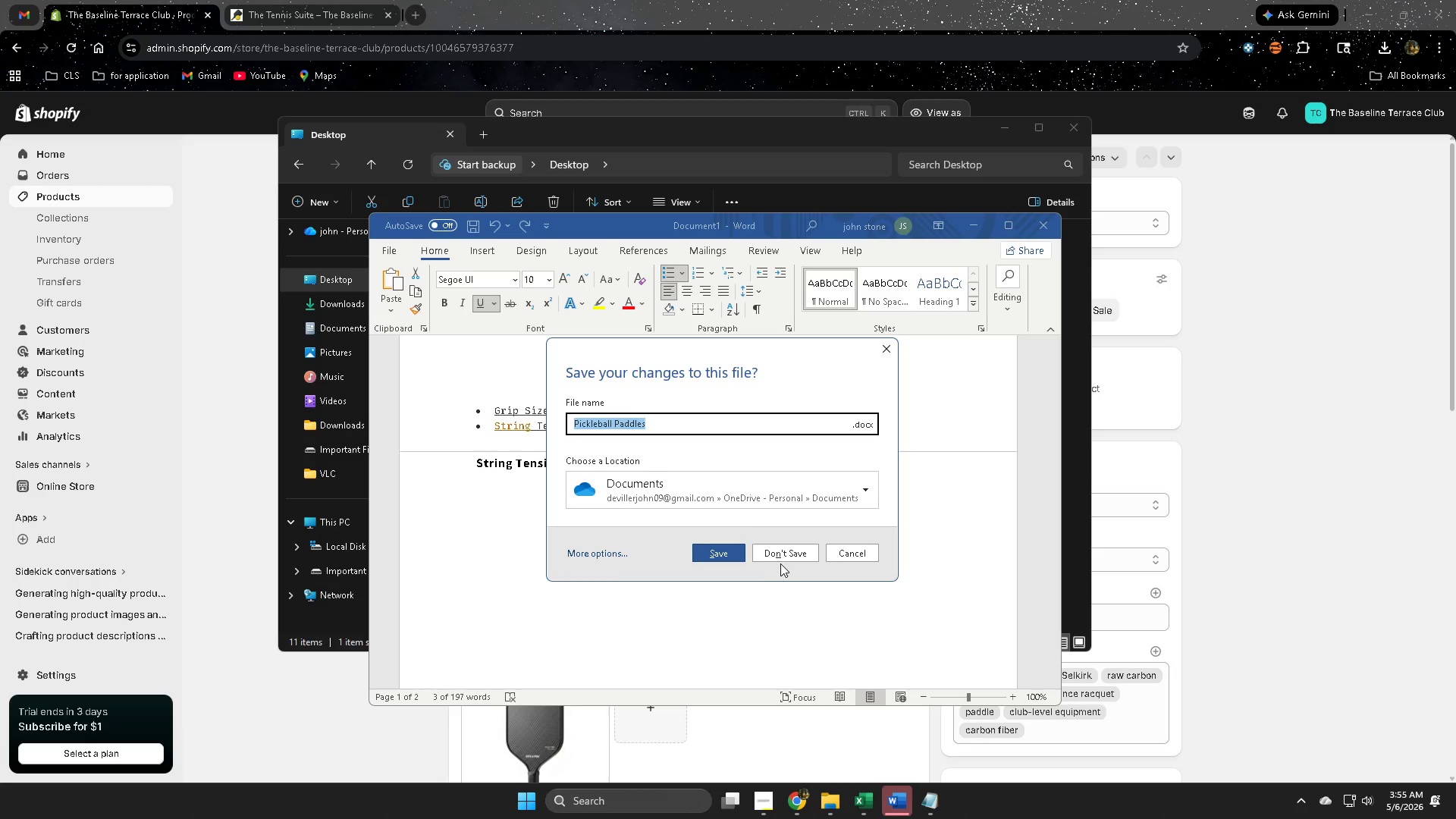 
left_click([783, 554])
 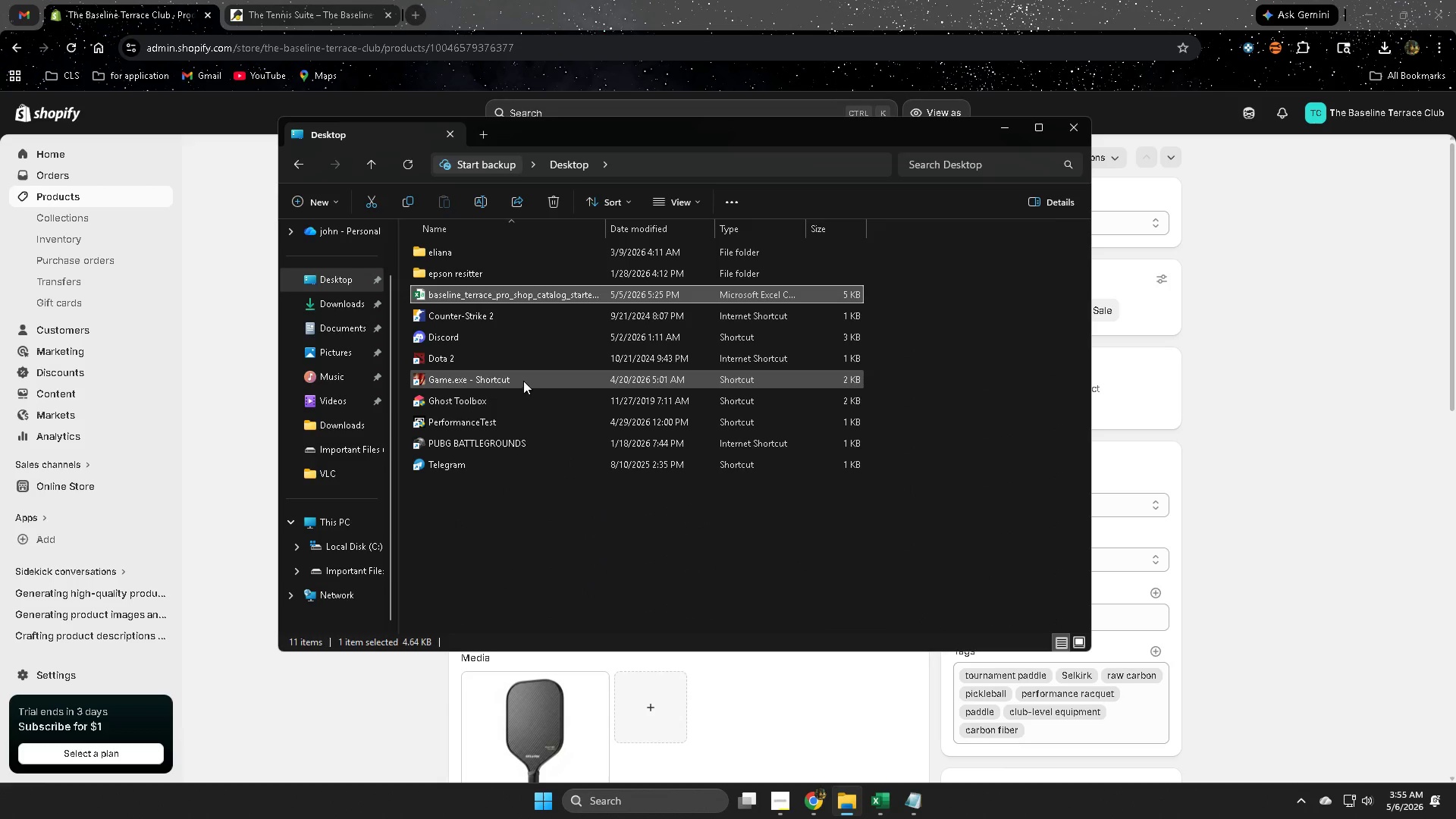 
left_click([917, 807])
 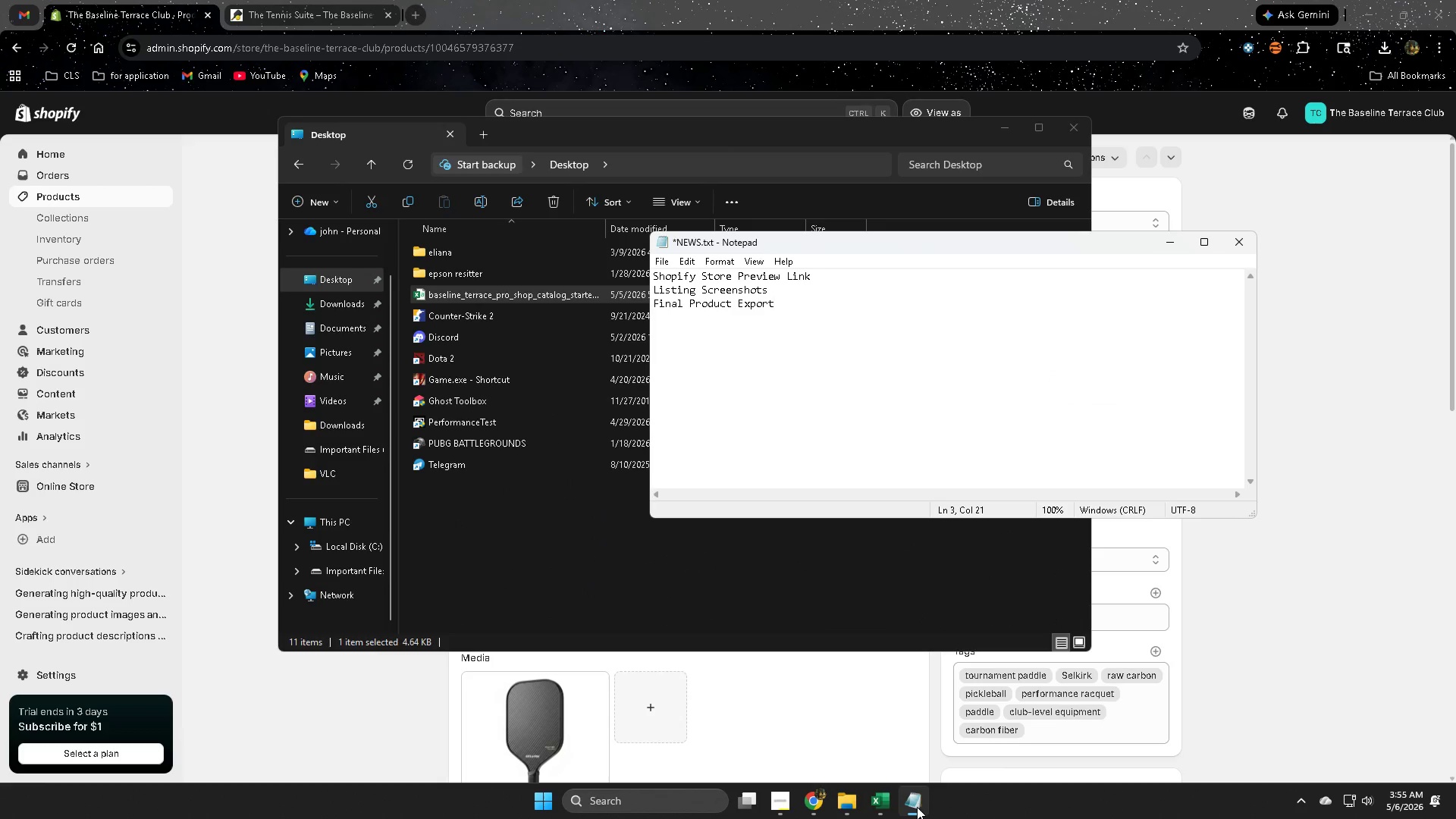 
left_click([917, 807])
 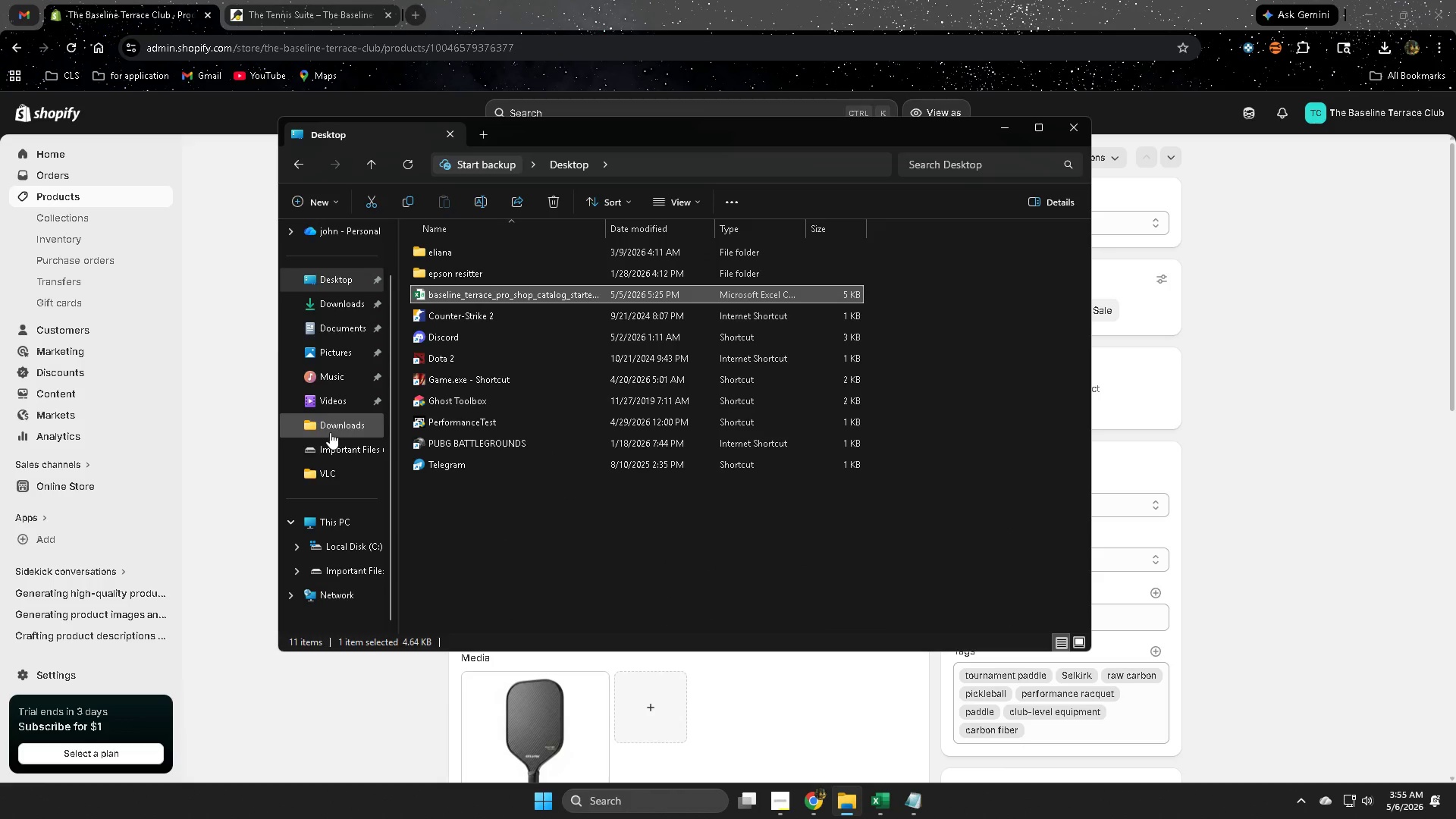 
left_click([359, 564])
 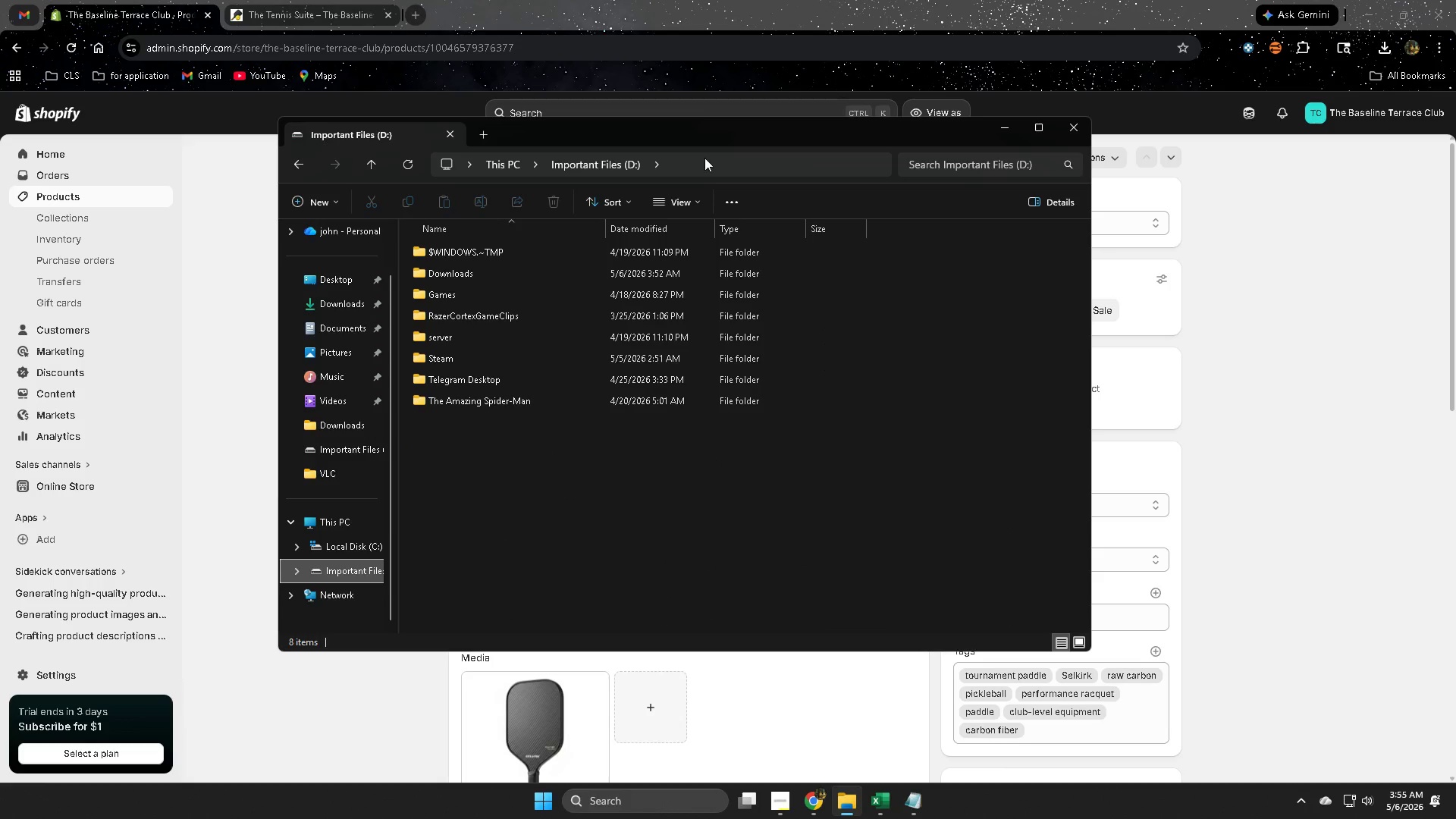 
left_click([839, 0])
 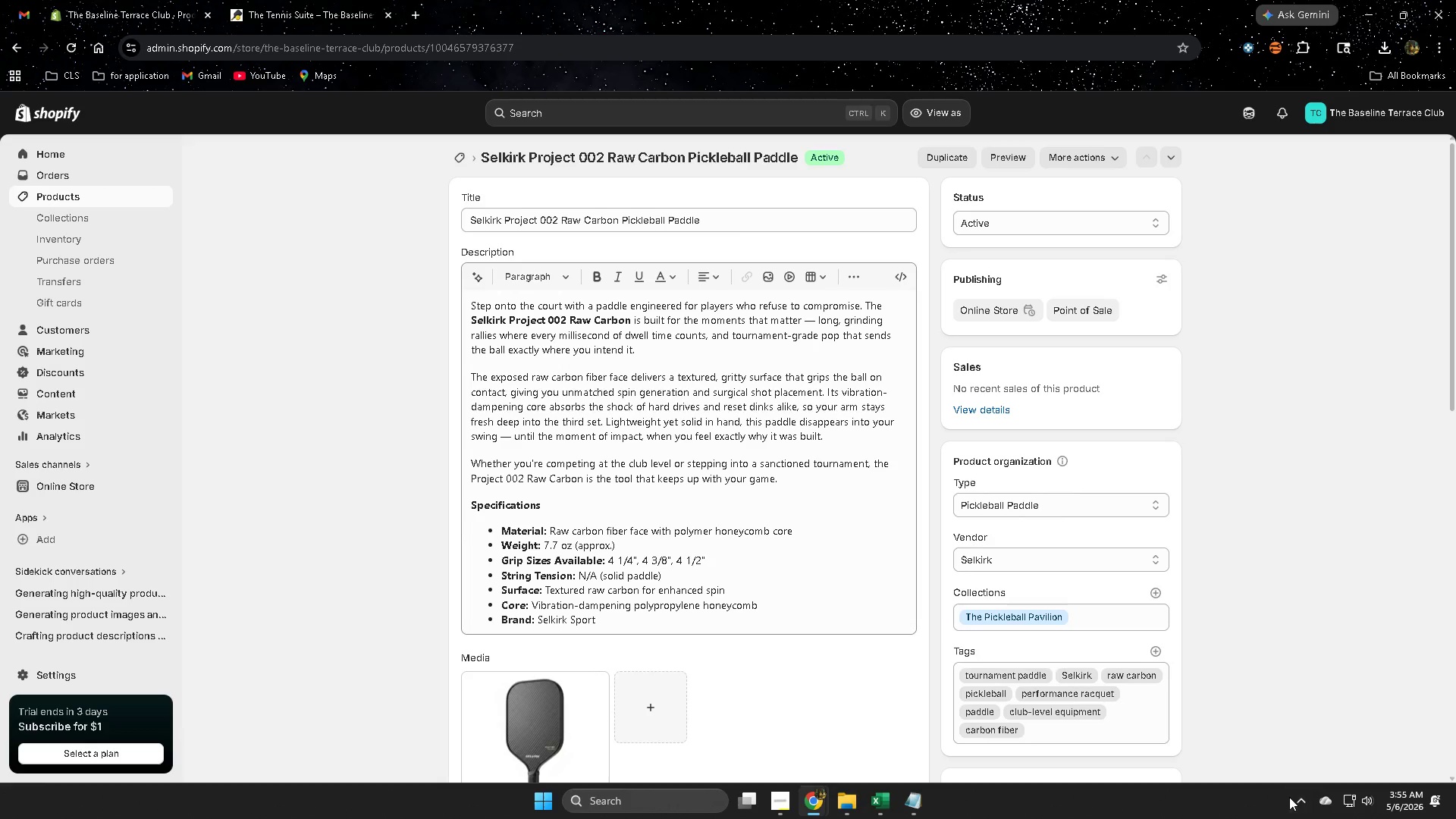 
left_click([1300, 800])
 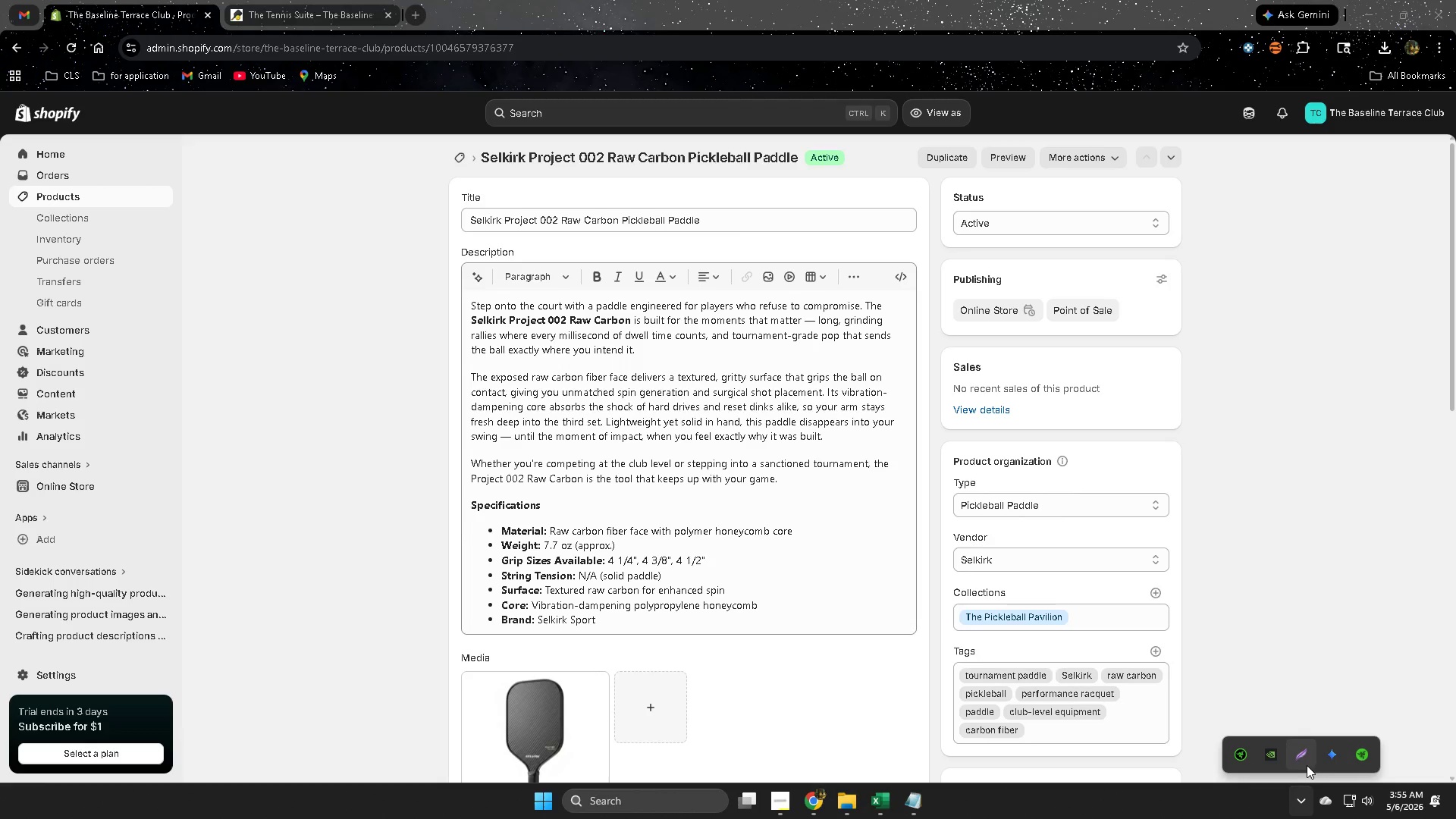 
left_click([1305, 765])
 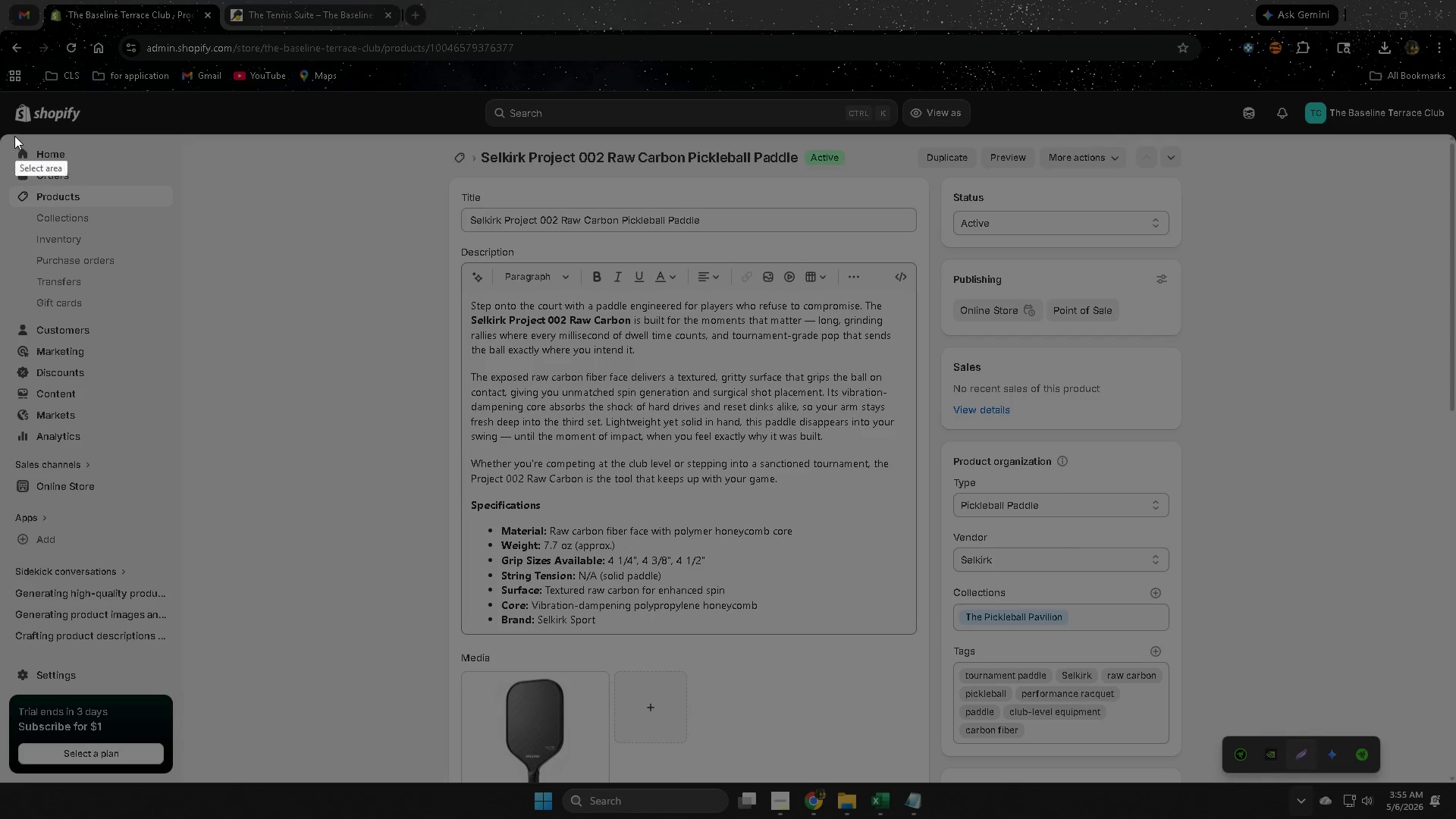 
left_click_drag(start_coordinate=[12, 134], to_coordinate=[1454, 782])
 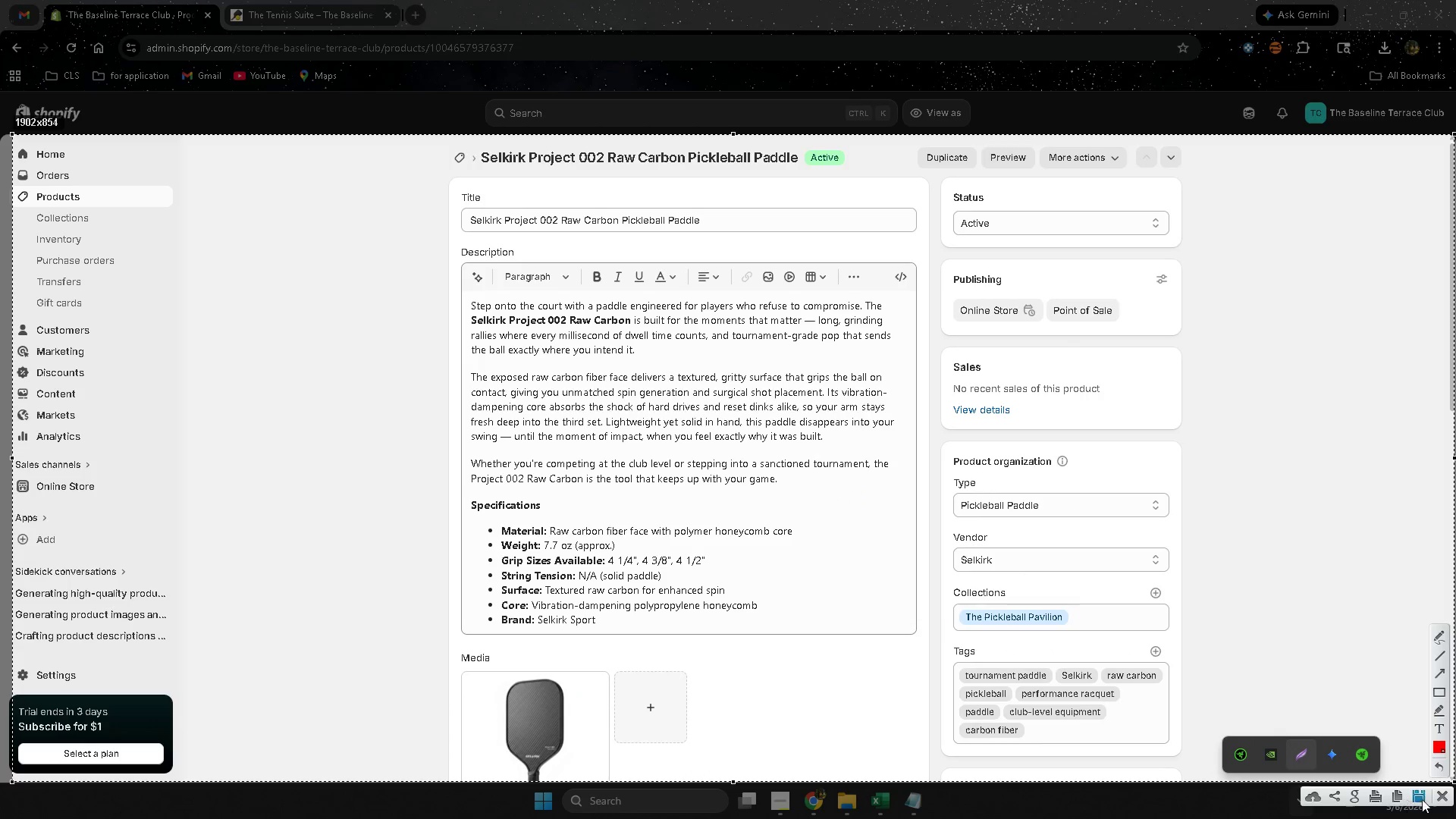 
left_click([1422, 797])
 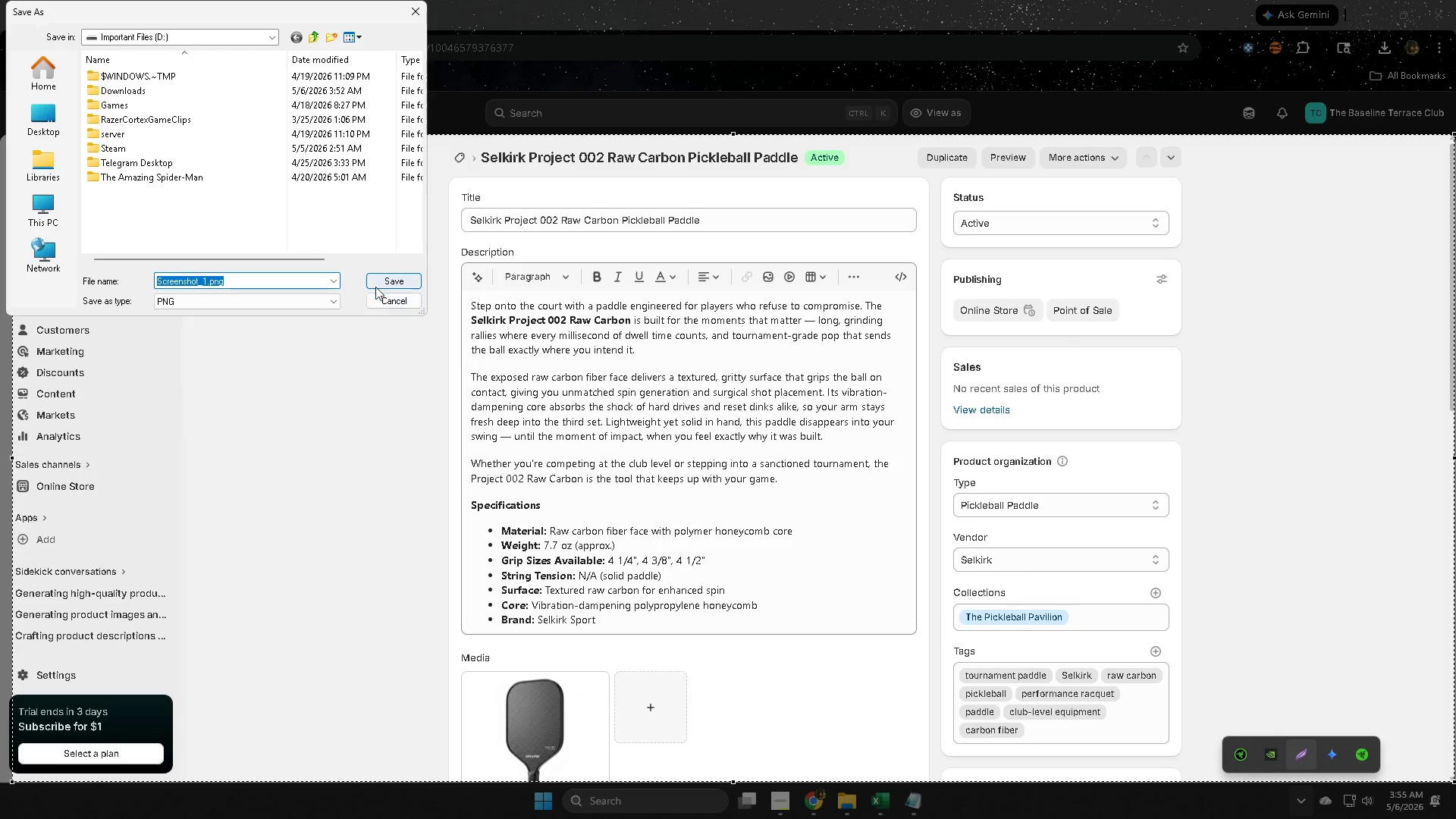 
left_click([381, 278])
 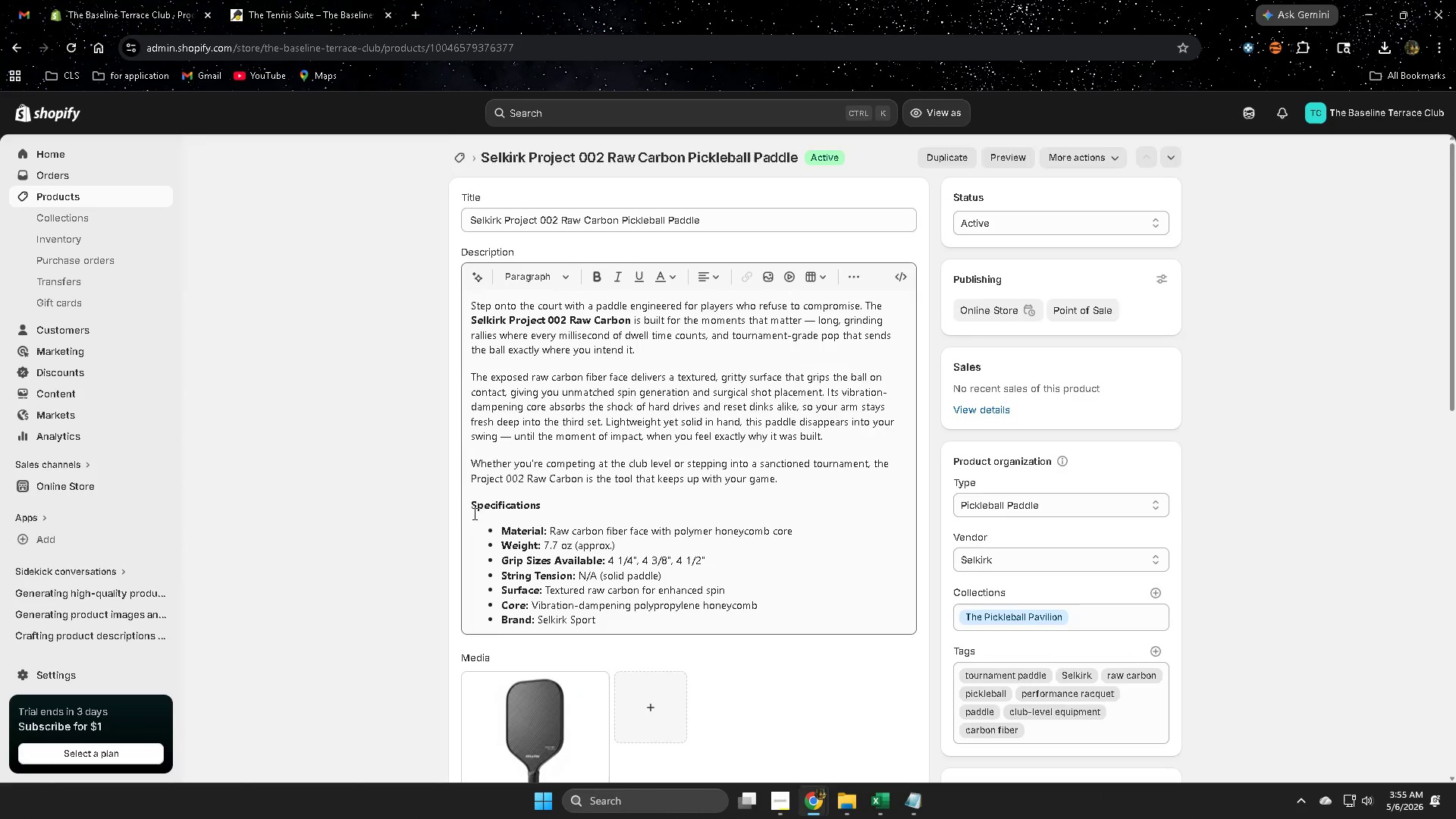 
scroll: coordinate [459, 491], scroll_direction: down, amount: 7.0
 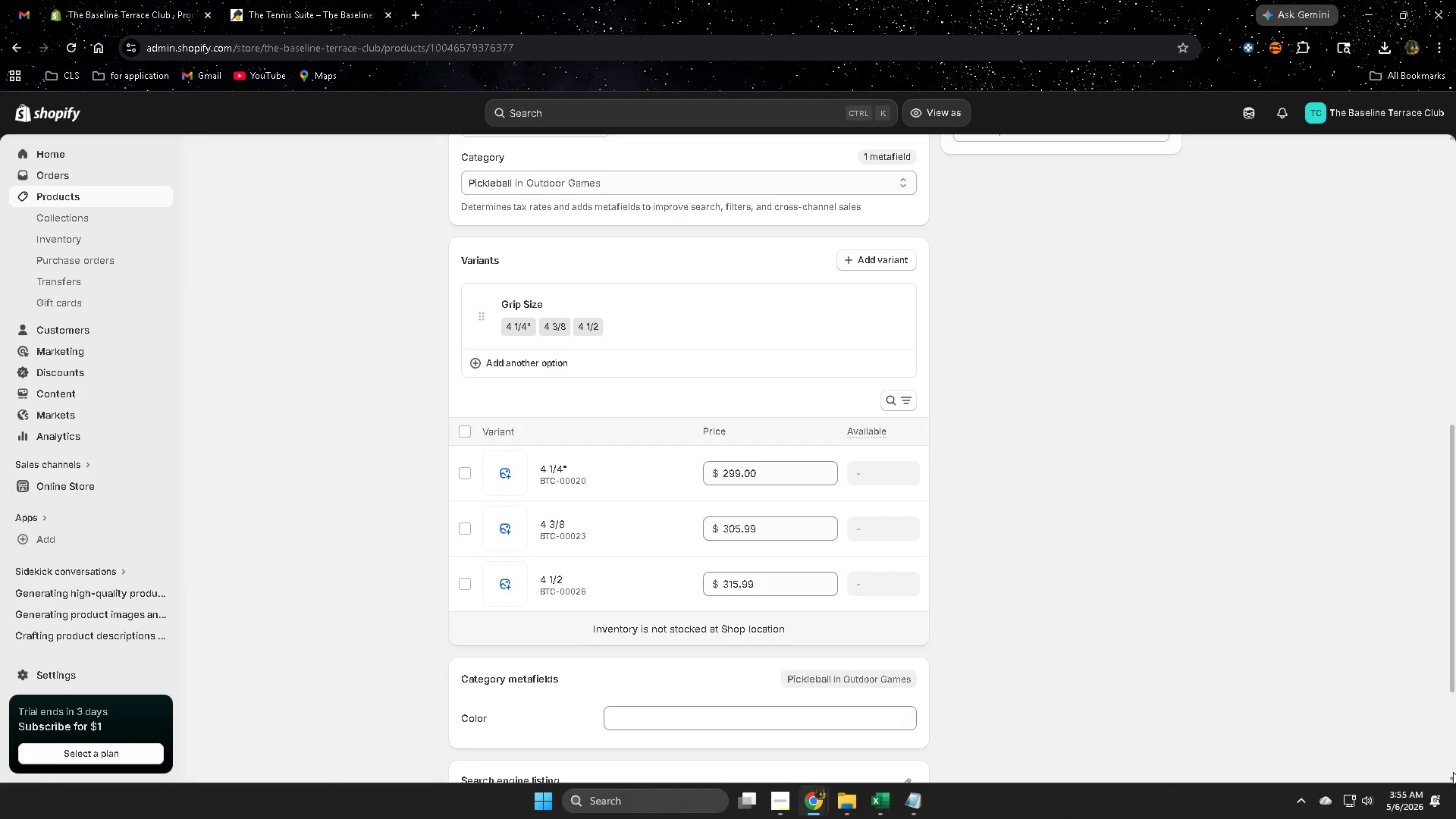 
left_click([1301, 797])
 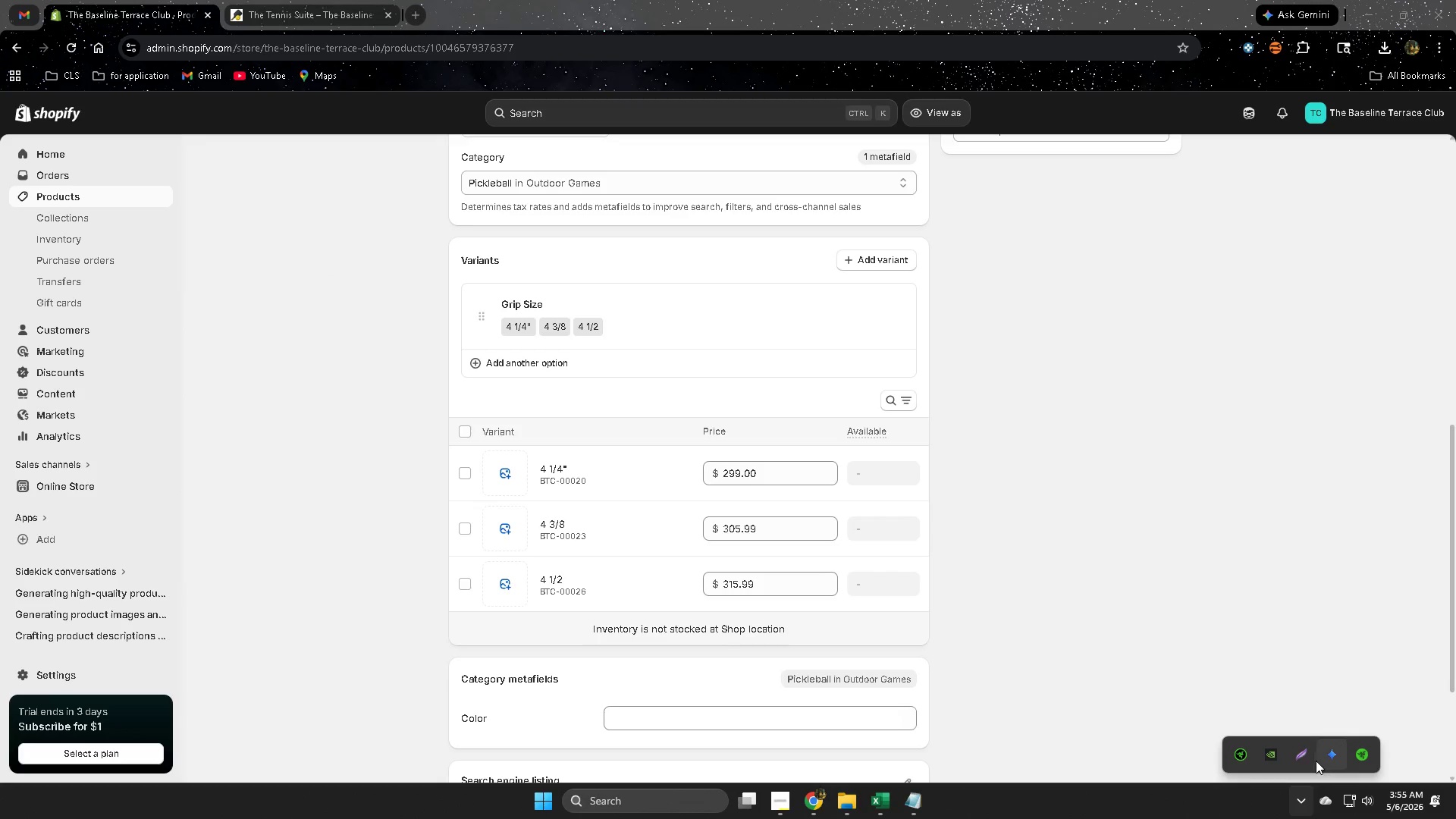 
left_click([1294, 756])
 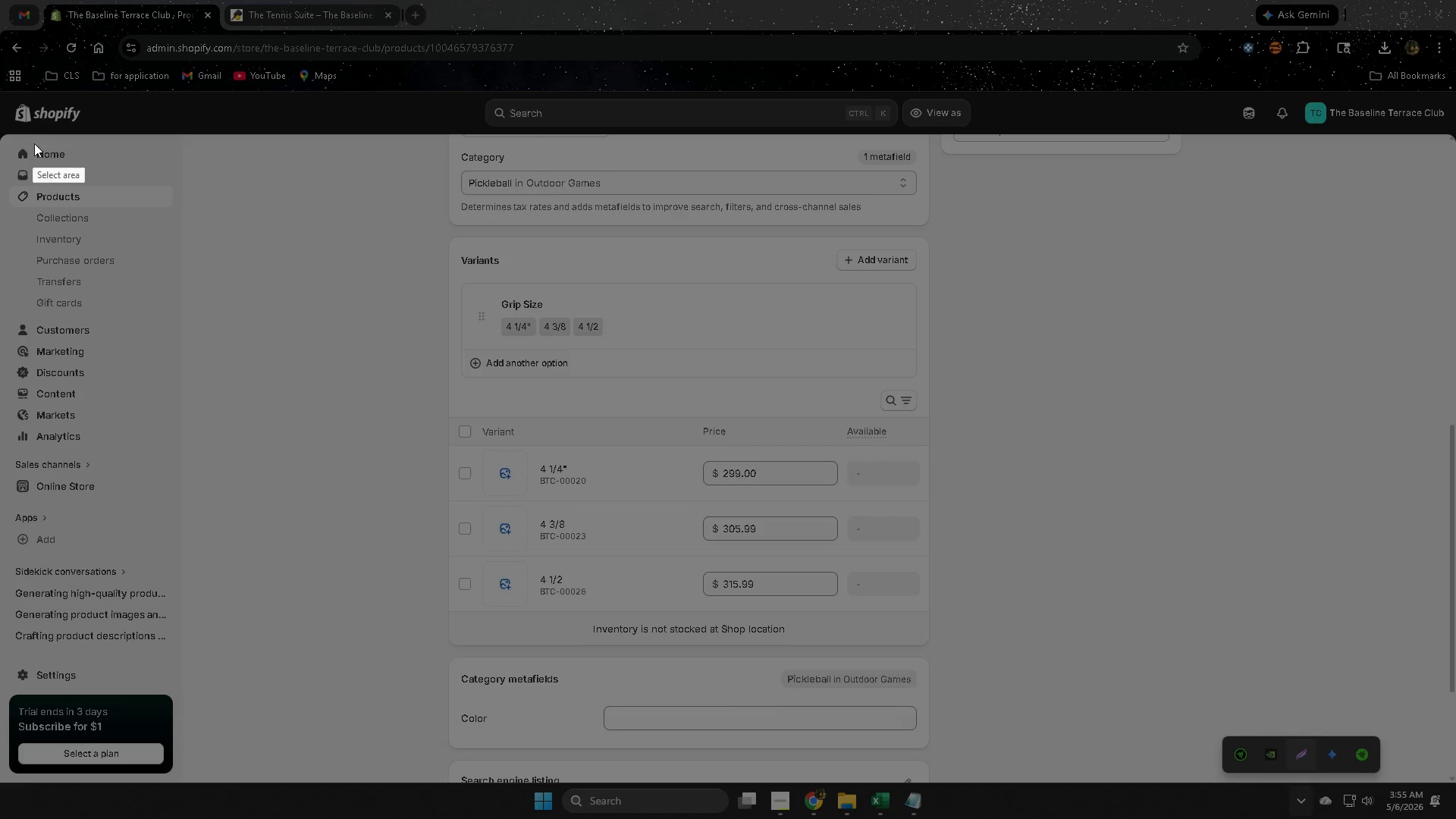 
left_click_drag(start_coordinate=[309, 142], to_coordinate=[1166, 772])
 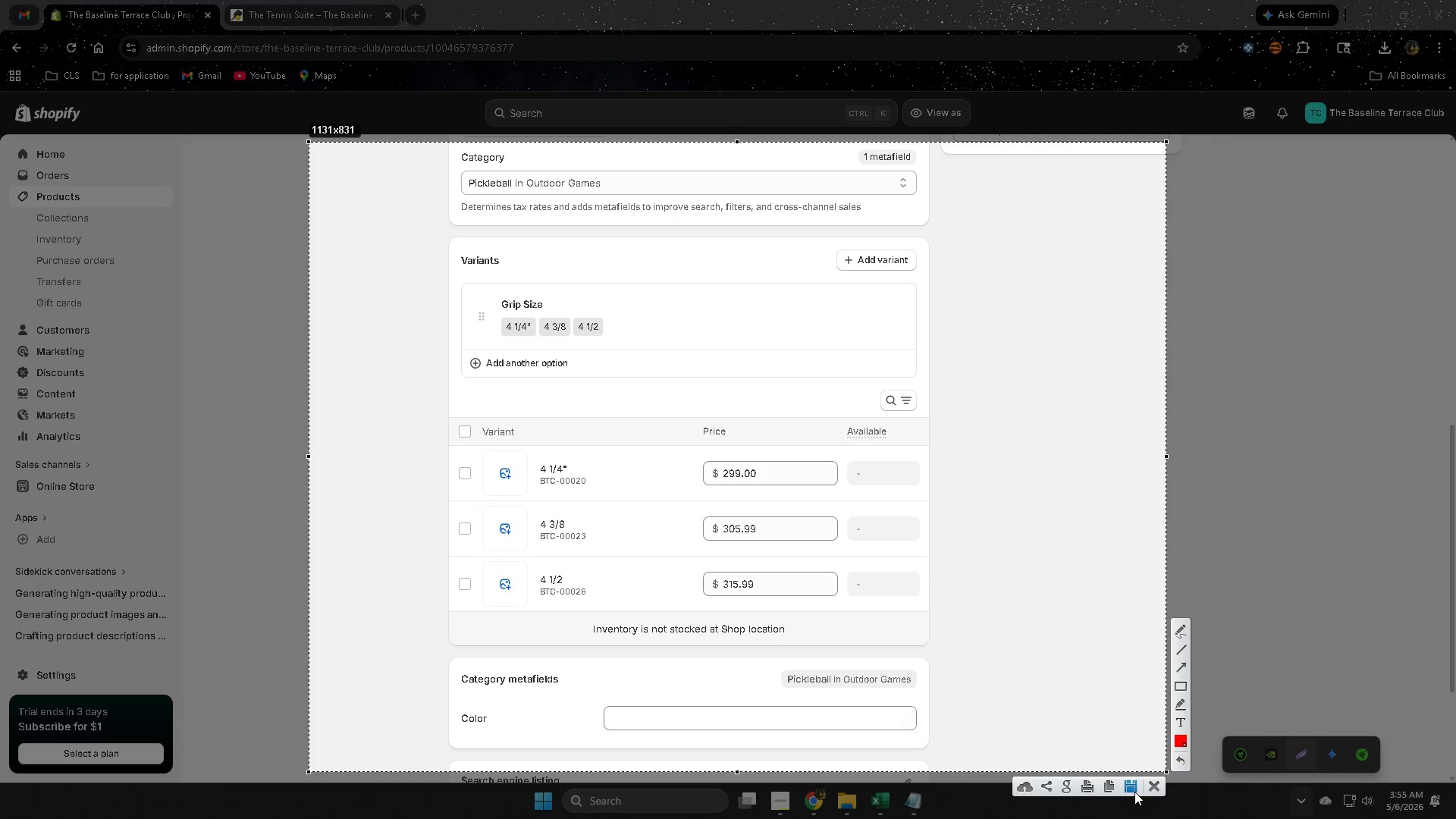 
left_click([1133, 789])
 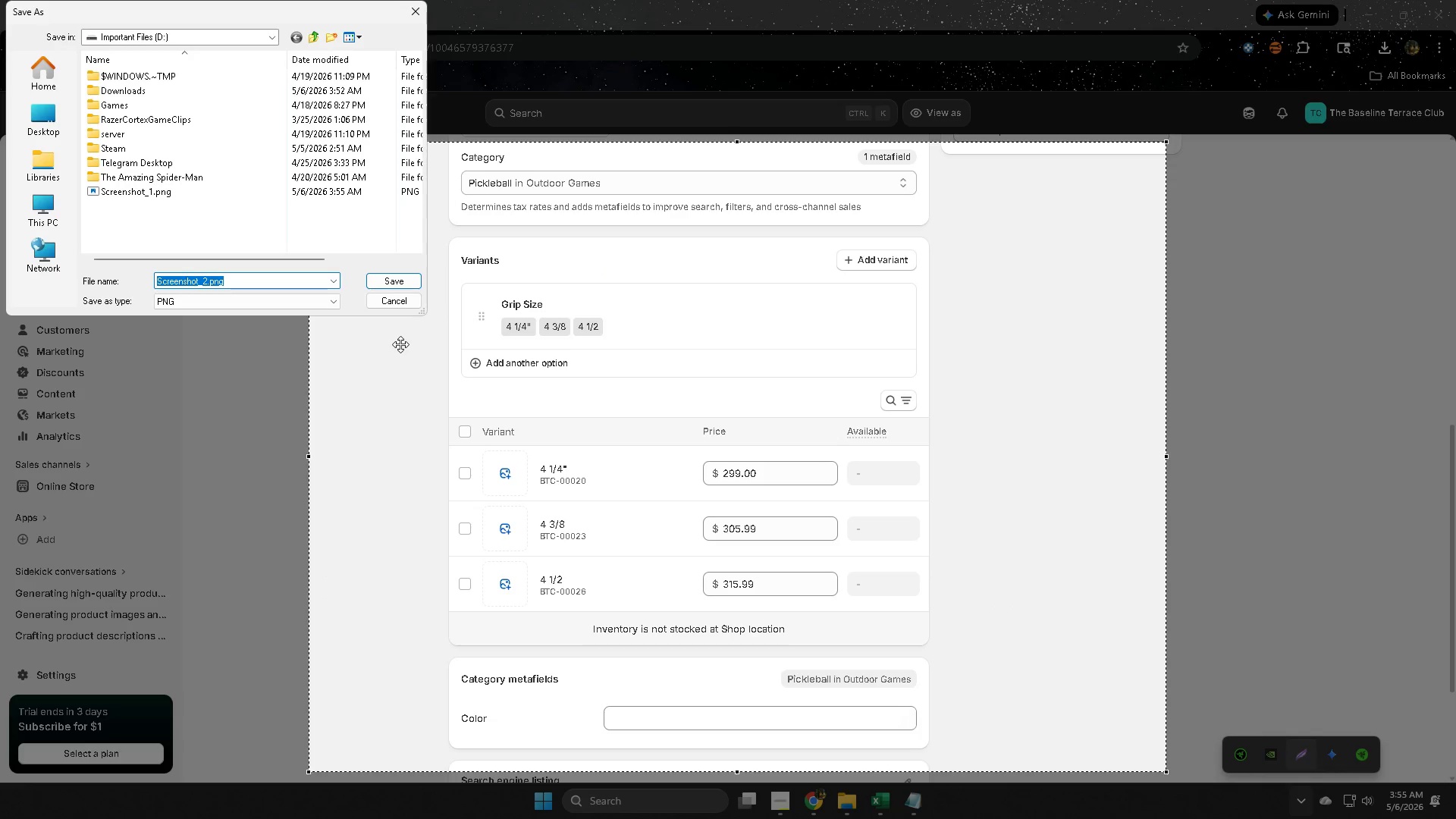 
left_click([403, 281])
 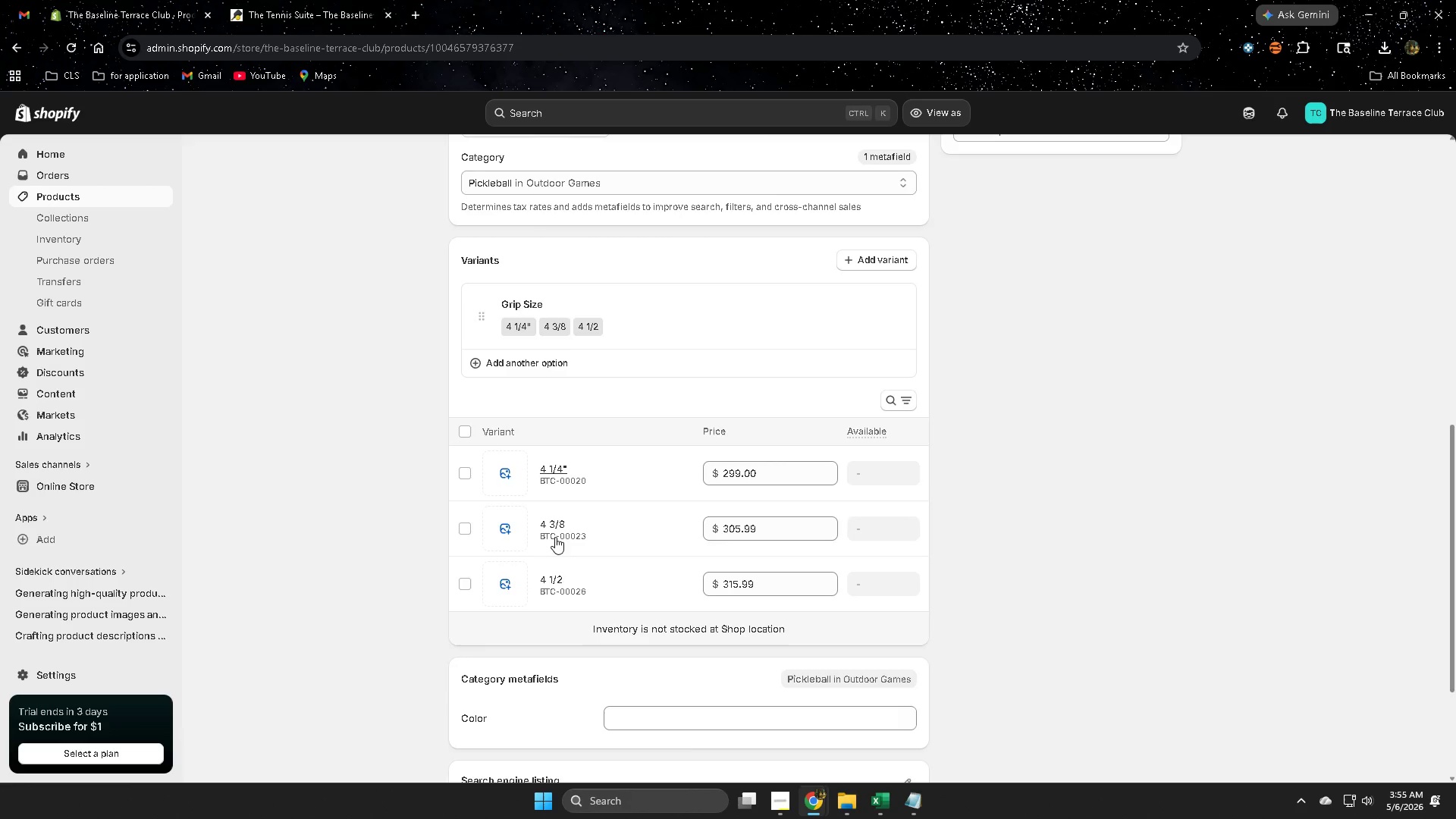 
scroll: coordinate [451, 553], scroll_direction: down, amount: 8.0
 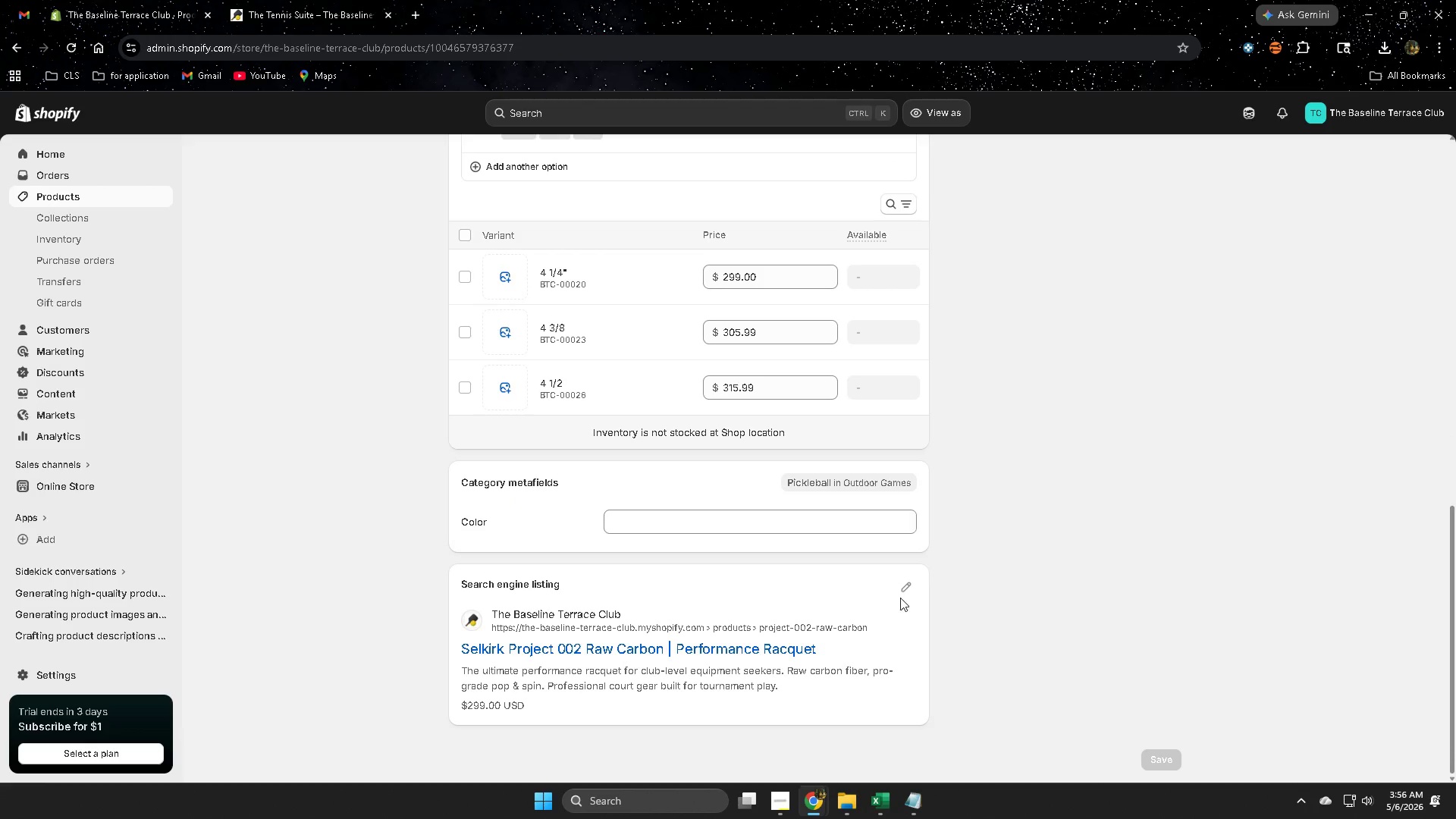 
left_click([902, 592])
 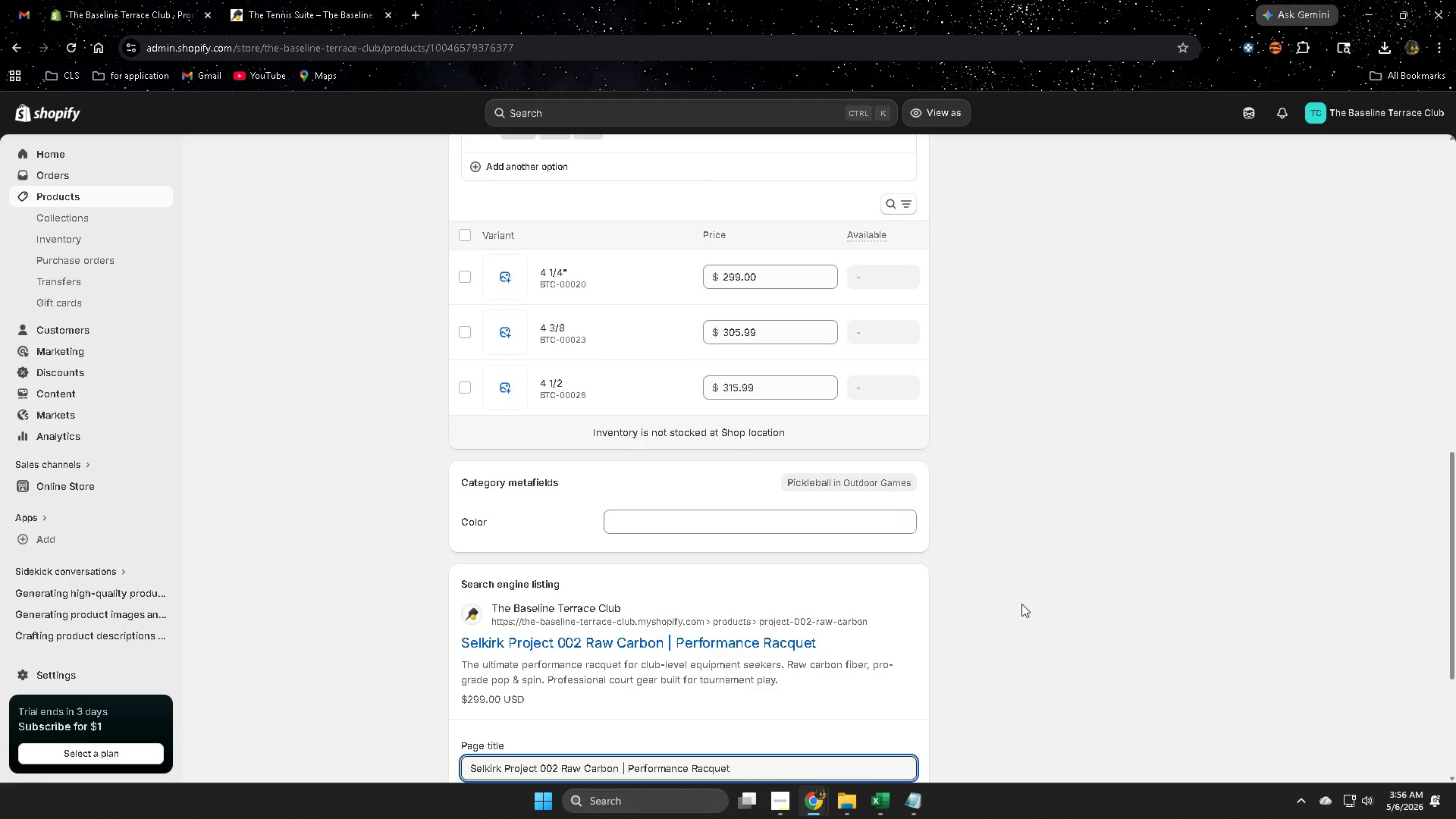 
scroll: coordinate [1028, 602], scroll_direction: down, amount: 6.0
 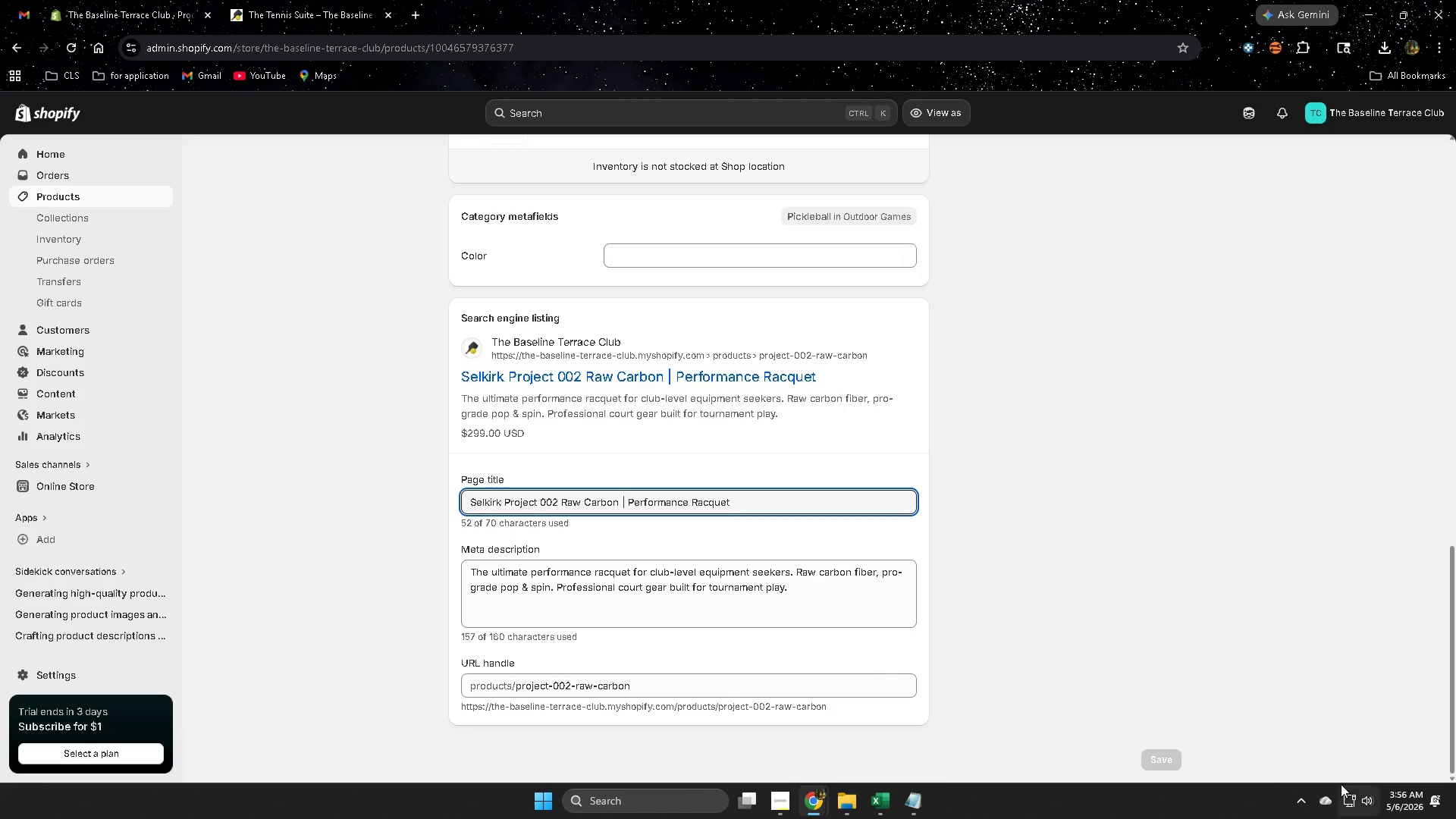 
left_click([1301, 806])
 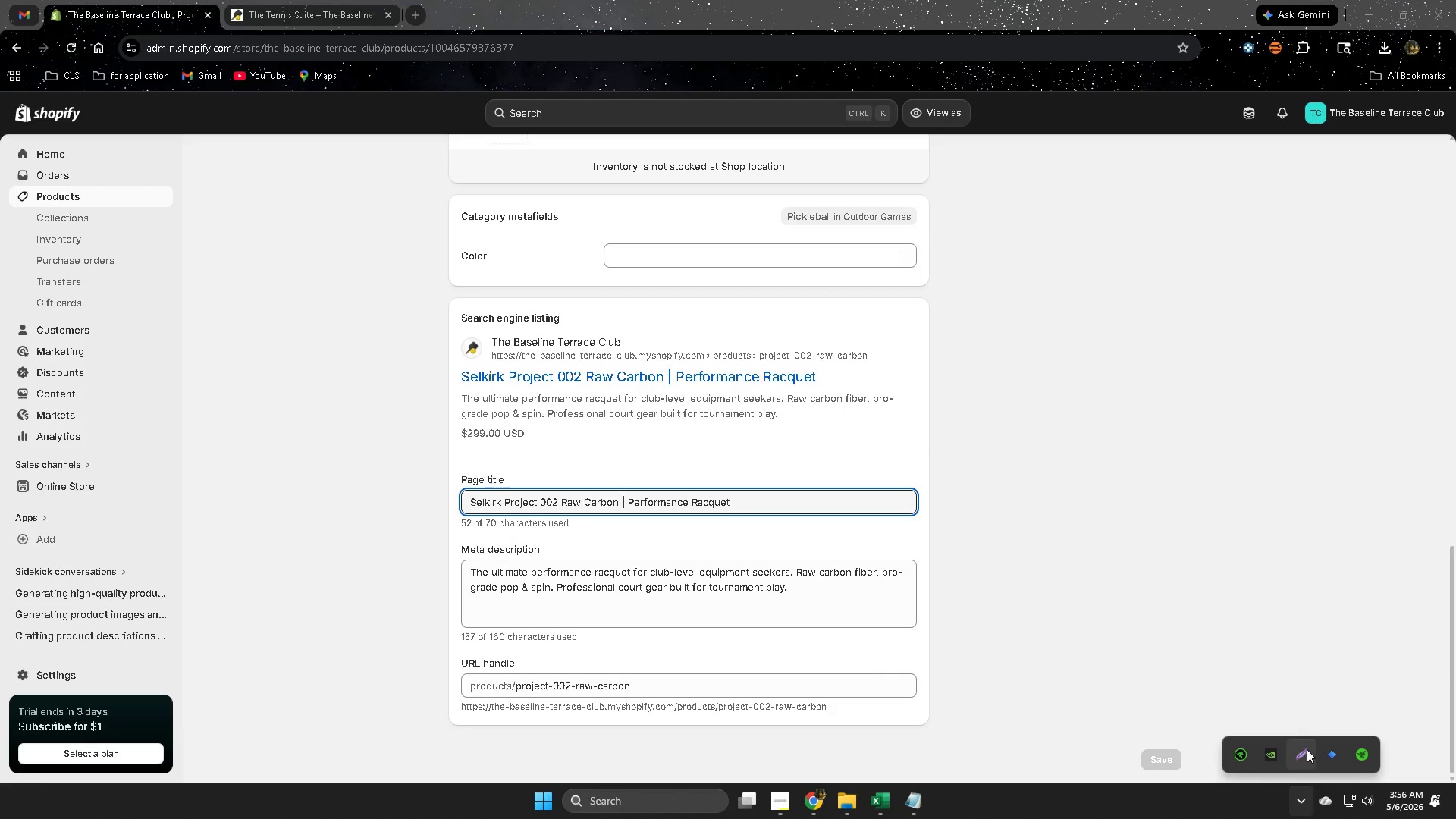 
left_click([1302, 755])
 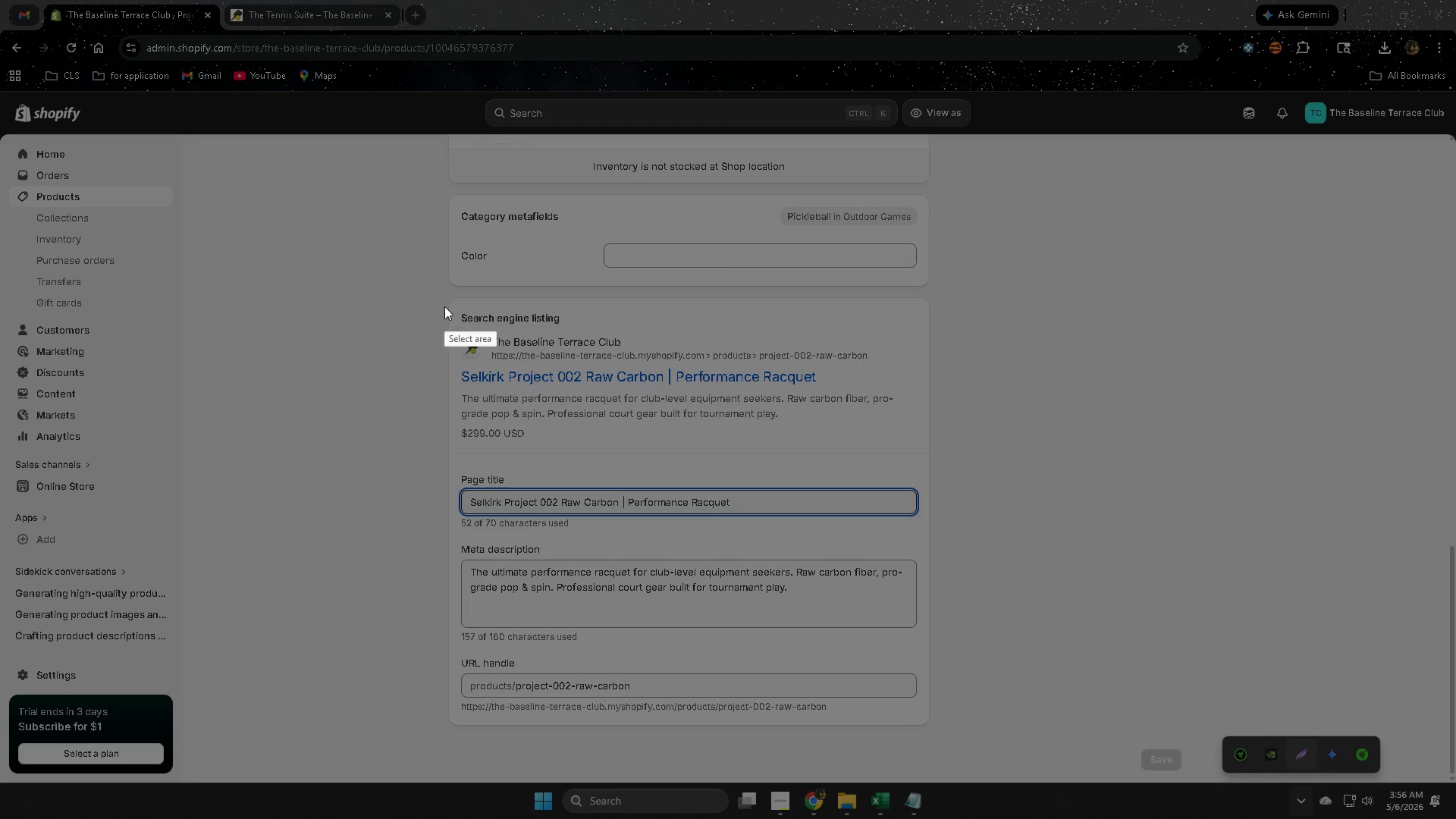 
left_click_drag(start_coordinate=[431, 285], to_coordinate=[995, 767])
 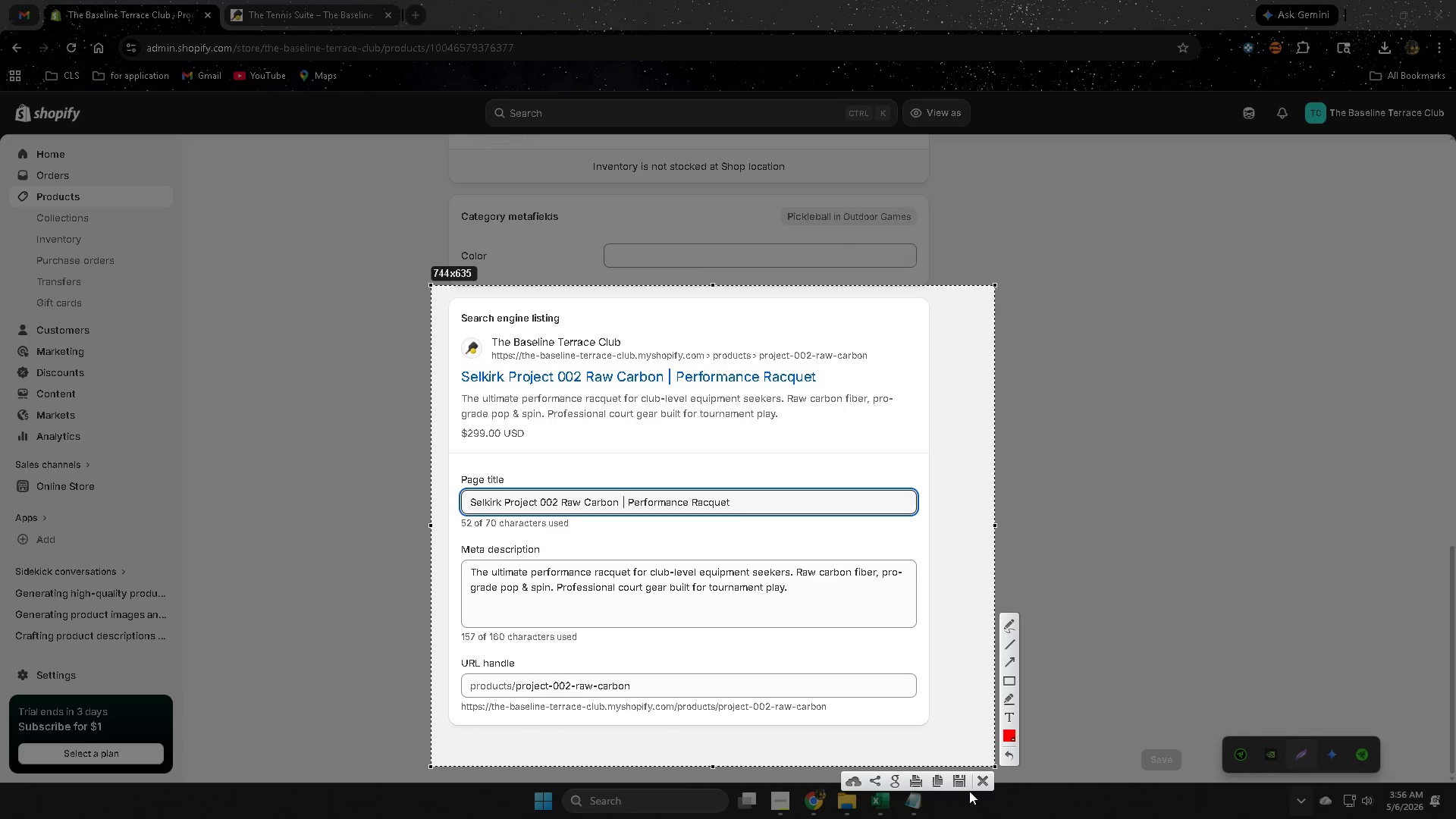 
left_click([963, 784])
 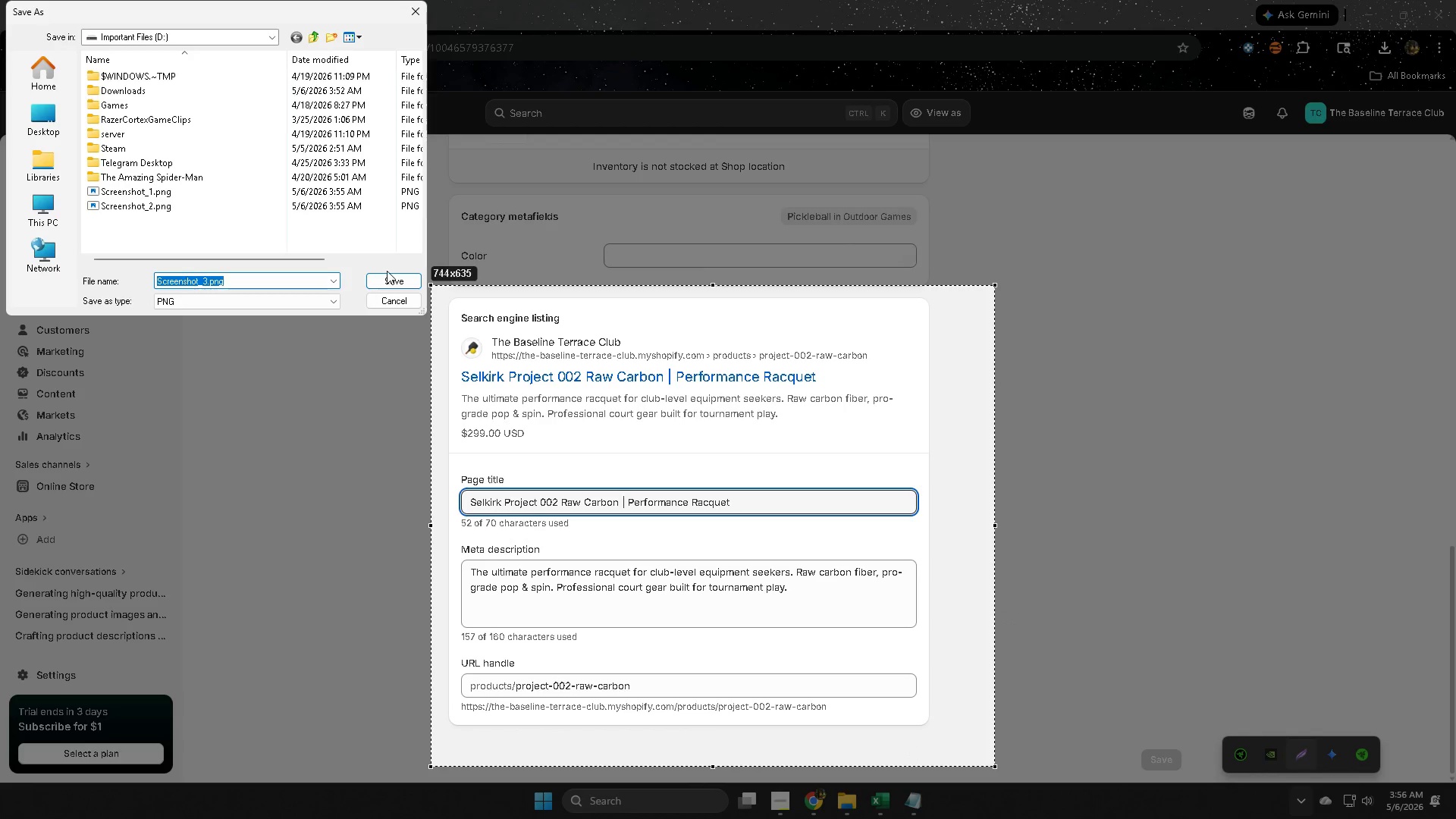 
left_click([384, 281])
 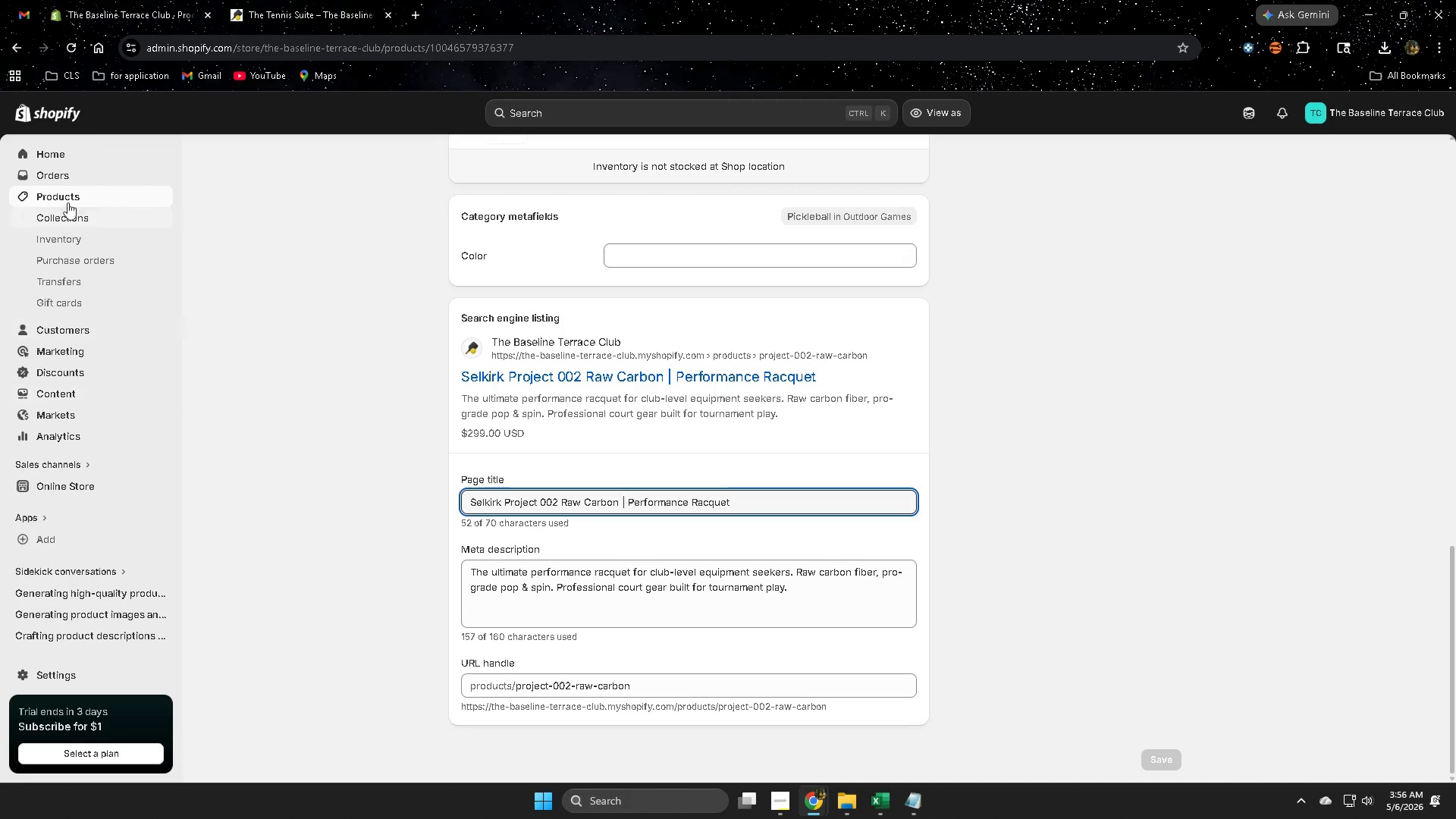 
left_click([82, 193])
 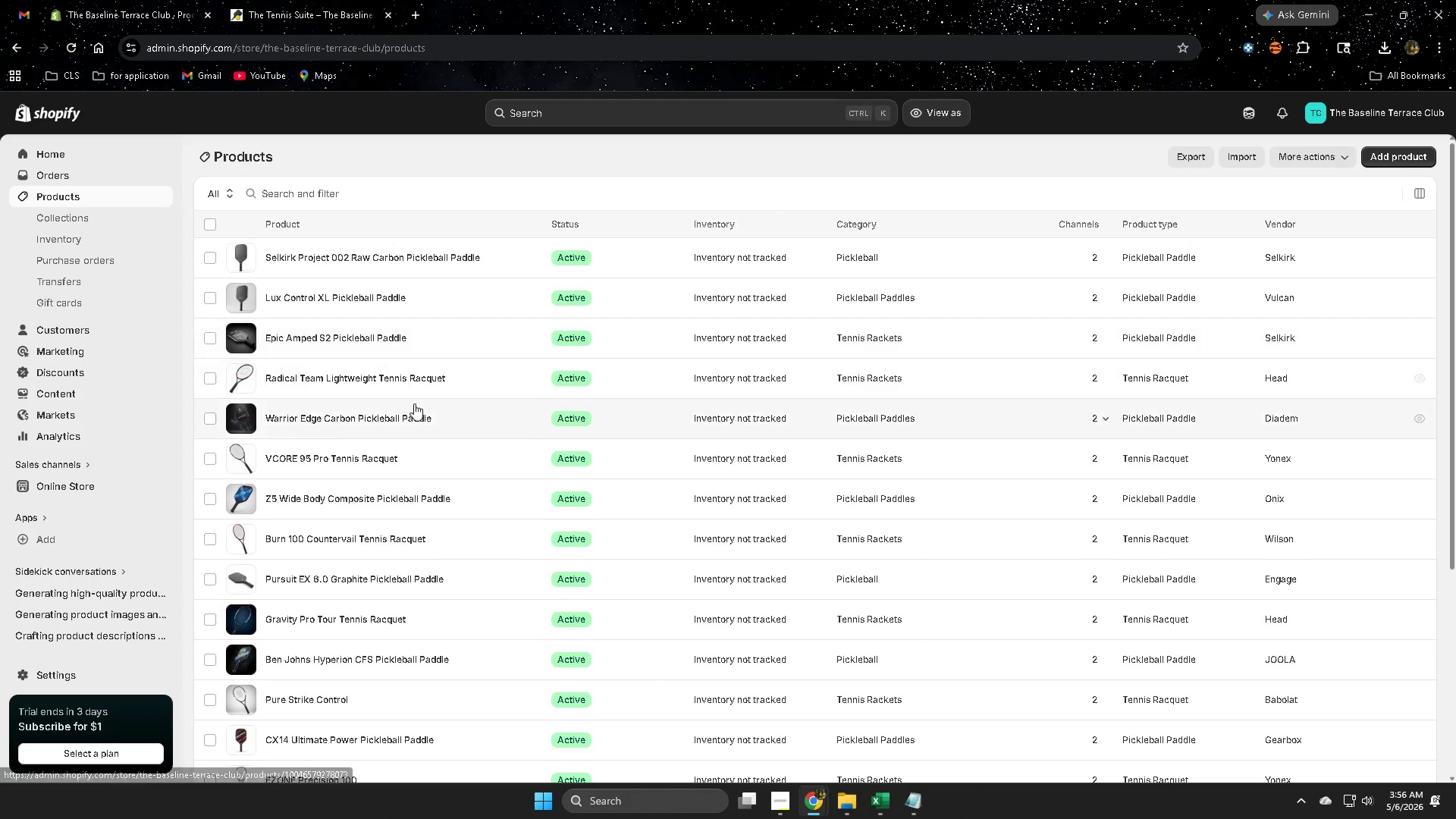 
left_click([471, 383])
 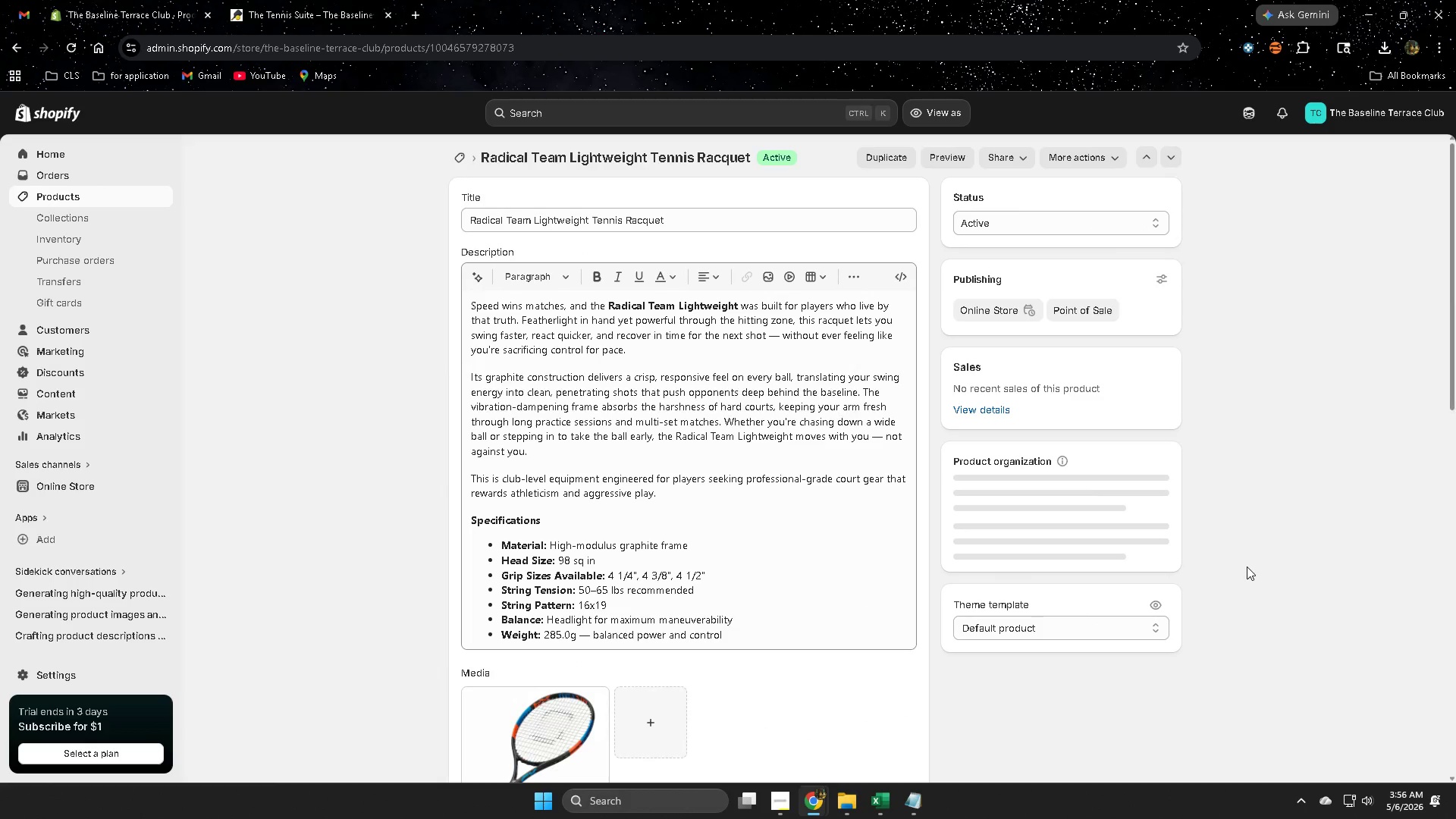 
scroll: coordinate [1254, 604], scroll_direction: down, amount: 3.0
 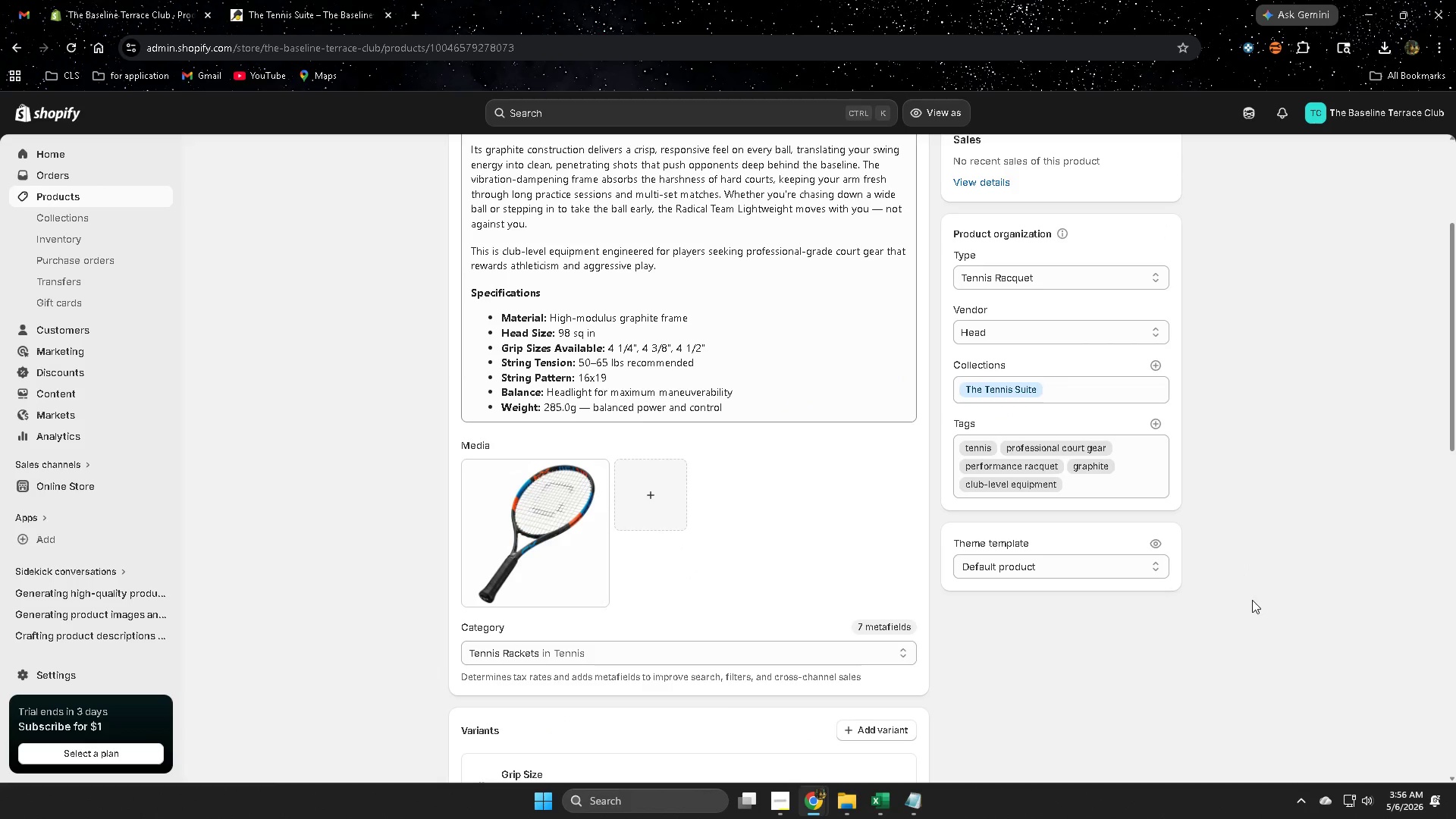 
scroll: coordinate [1252, 600], scroll_direction: none, amount: 0.0
 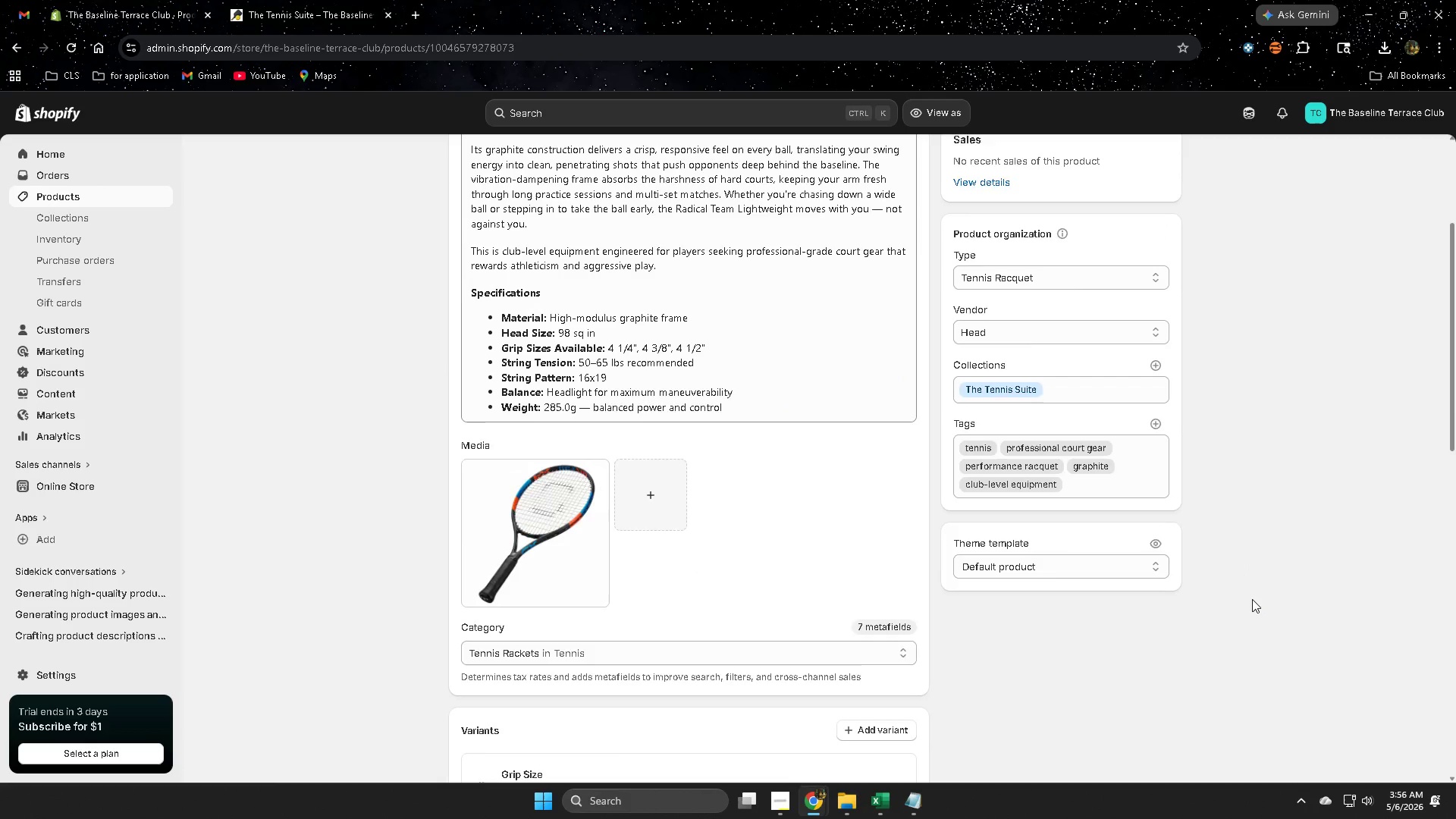 
scroll: coordinate [1252, 599], scroll_direction: up, amount: 3.0
 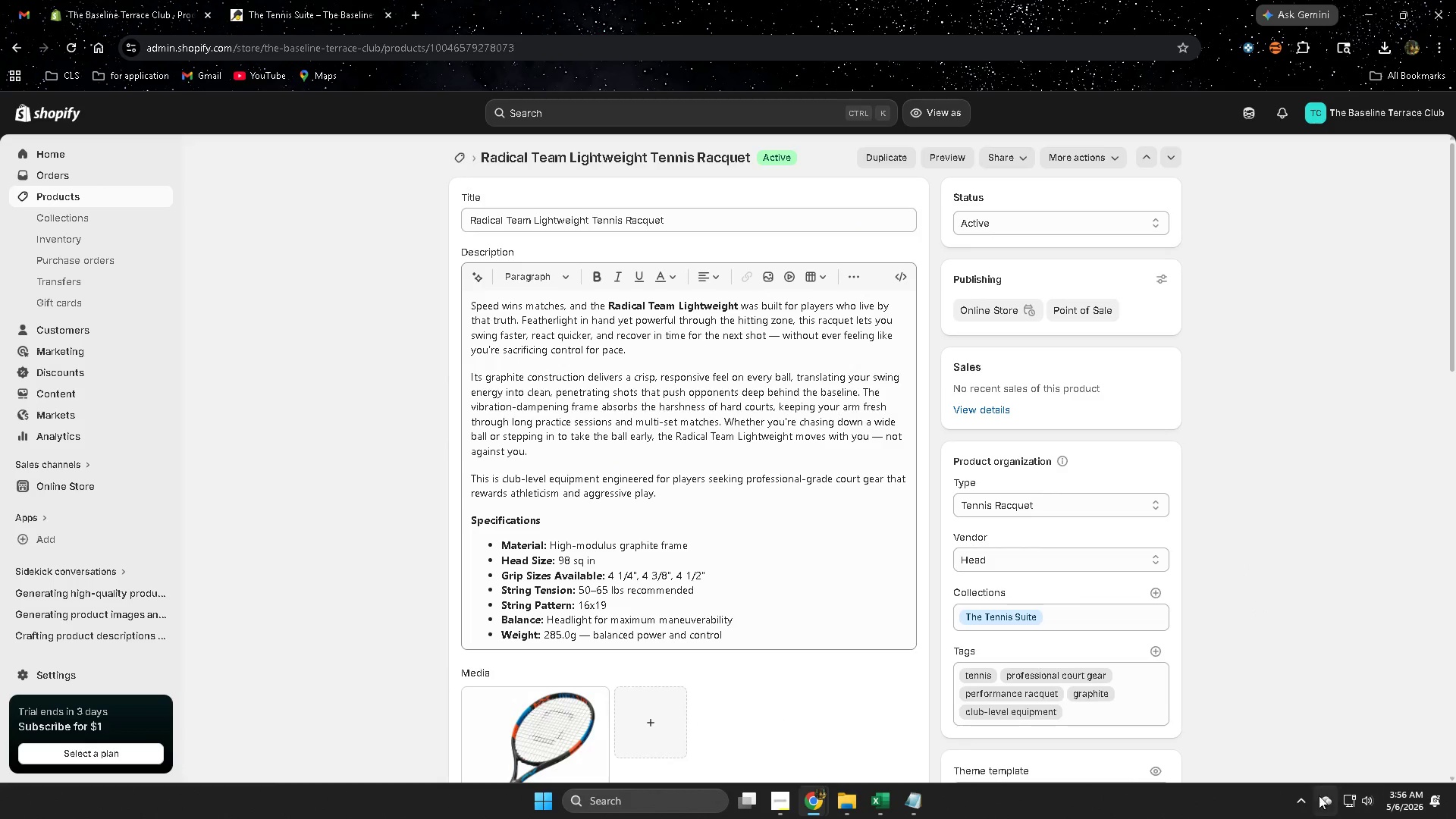 
left_click([1301, 796])
 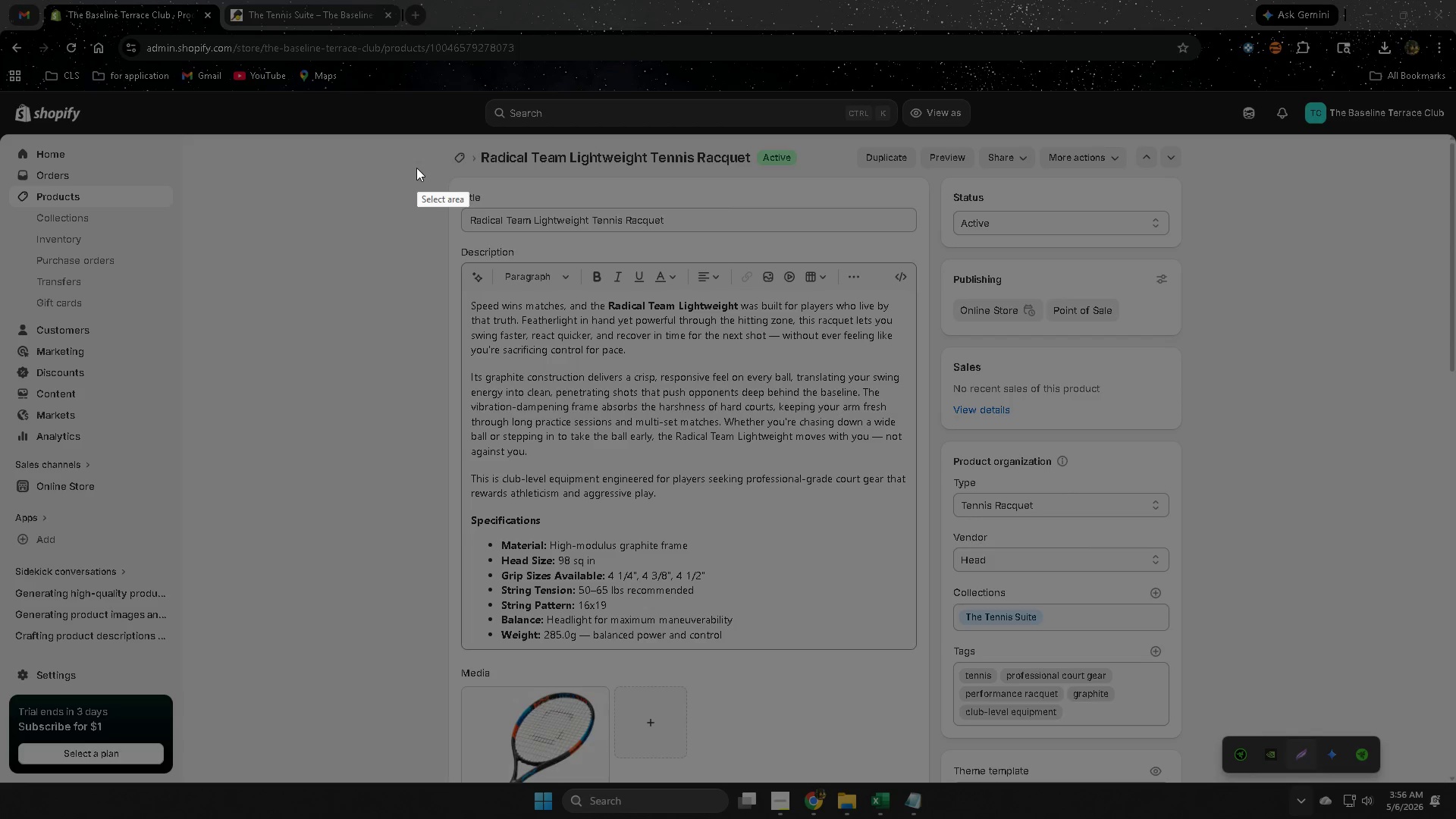 
left_click_drag(start_coordinate=[421, 139], to_coordinate=[1209, 786])
 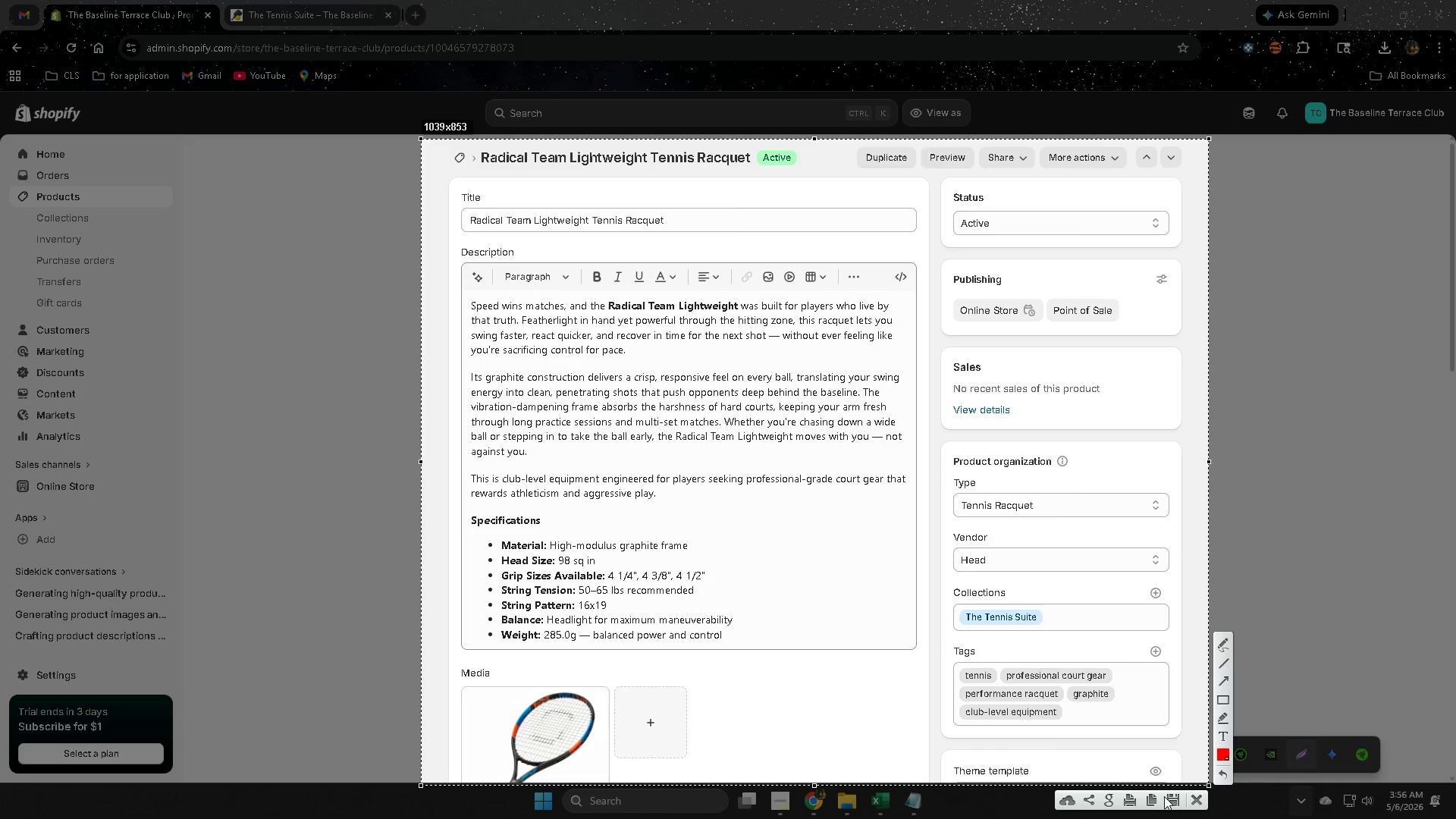 
left_click([1172, 799])
 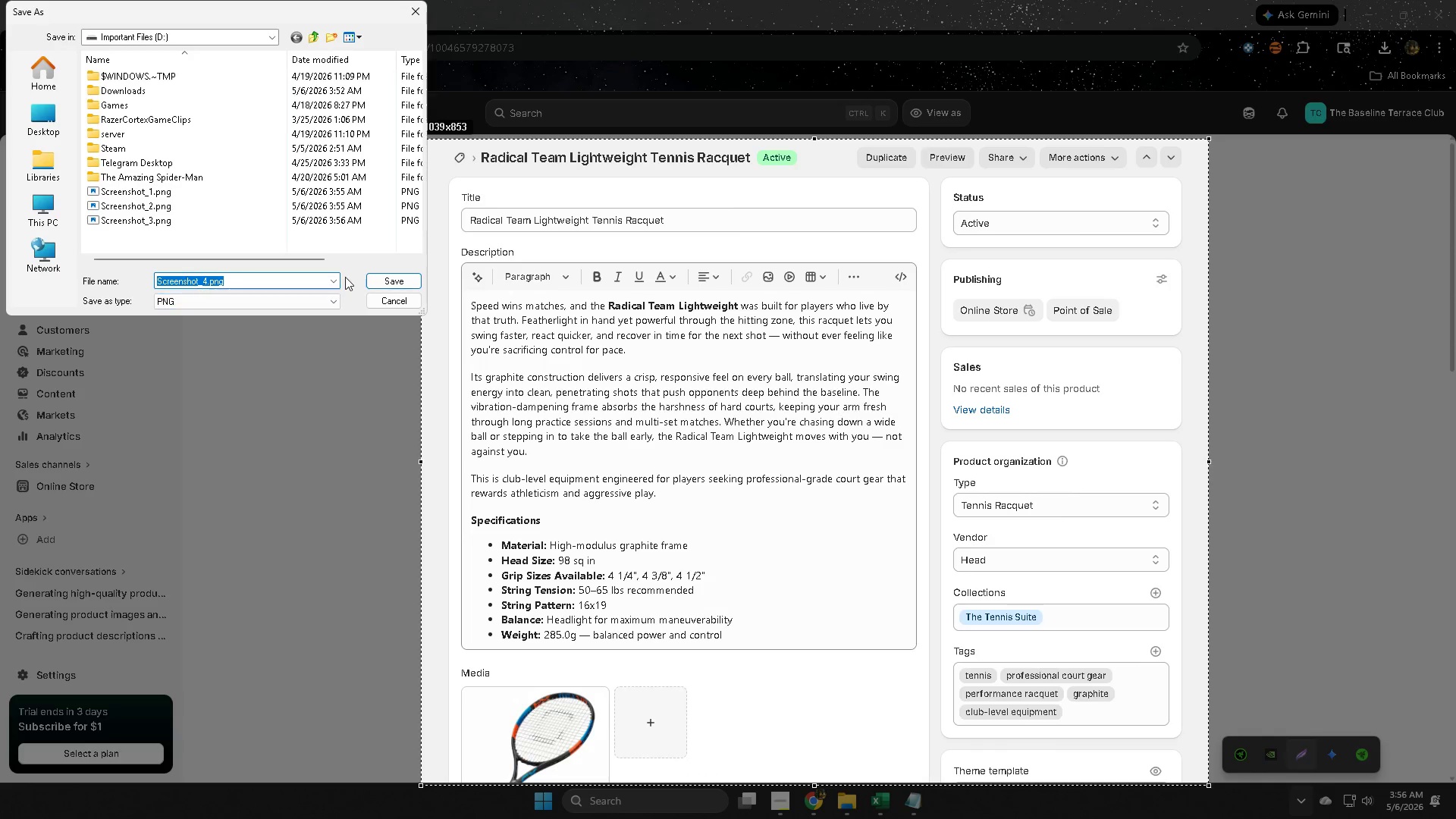 
left_click([388, 281])
 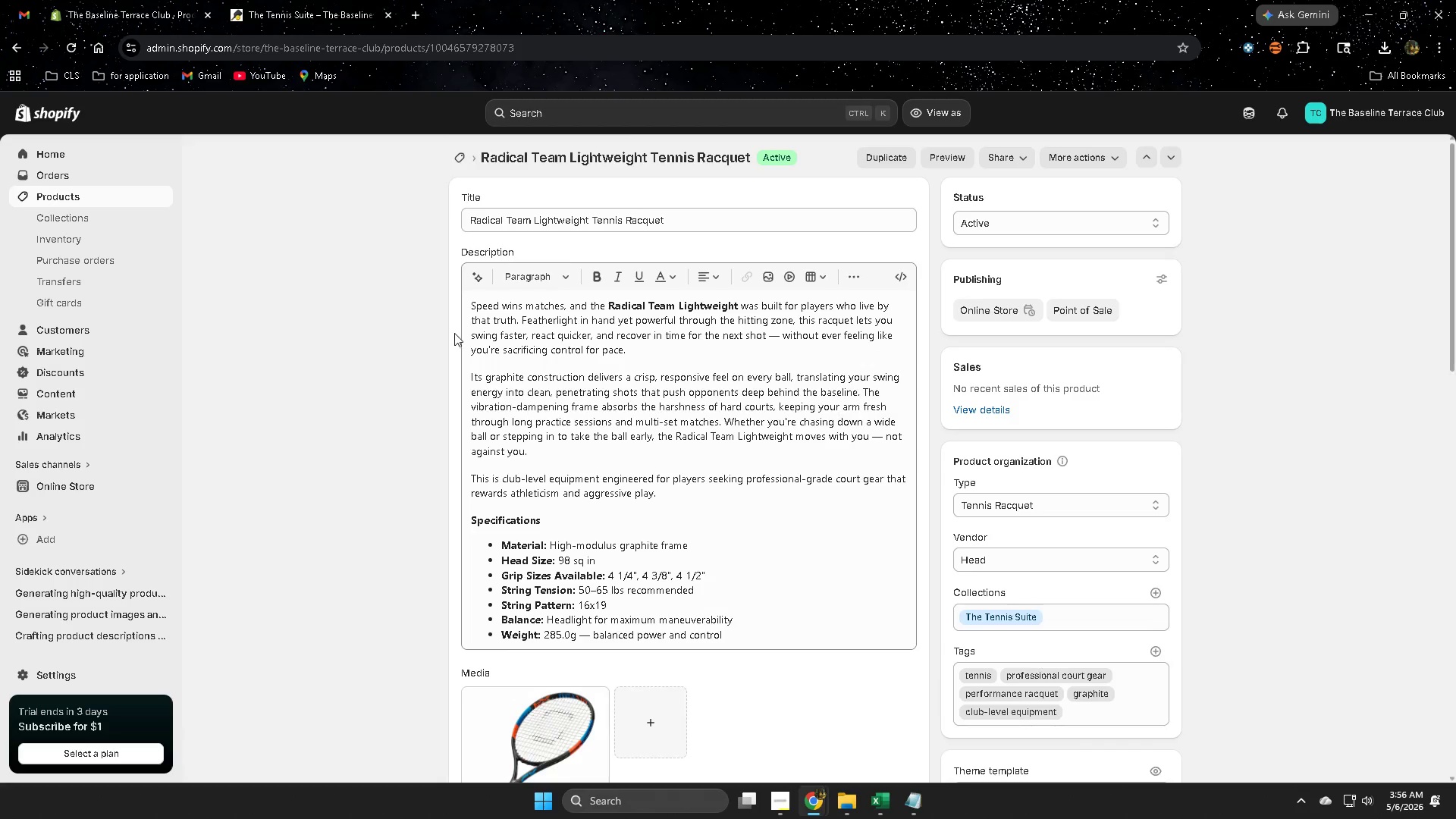 
scroll: coordinate [403, 416], scroll_direction: down, amount: 9.0
 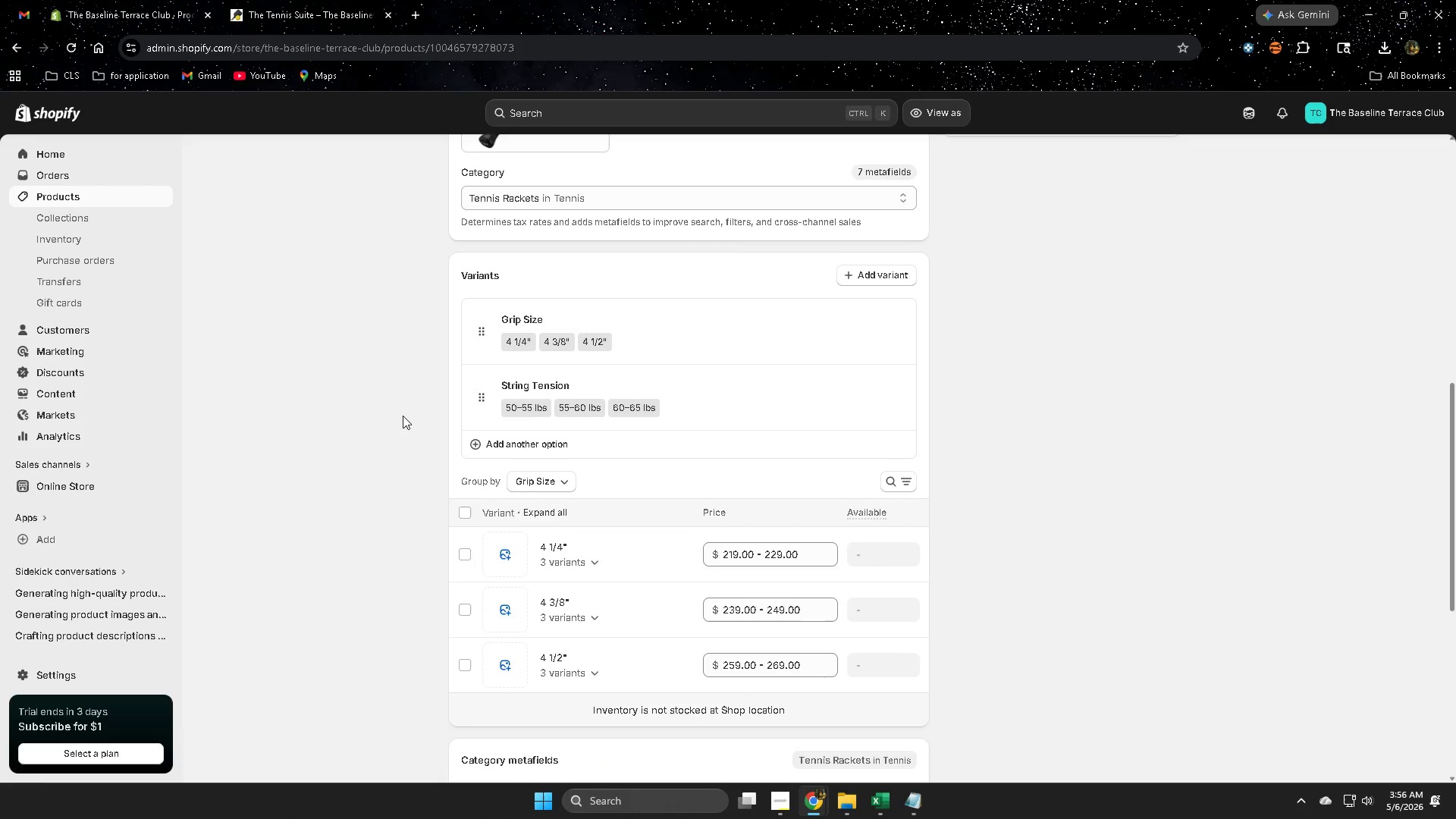 
scroll: coordinate [403, 416], scroll_direction: up, amount: 2.0
 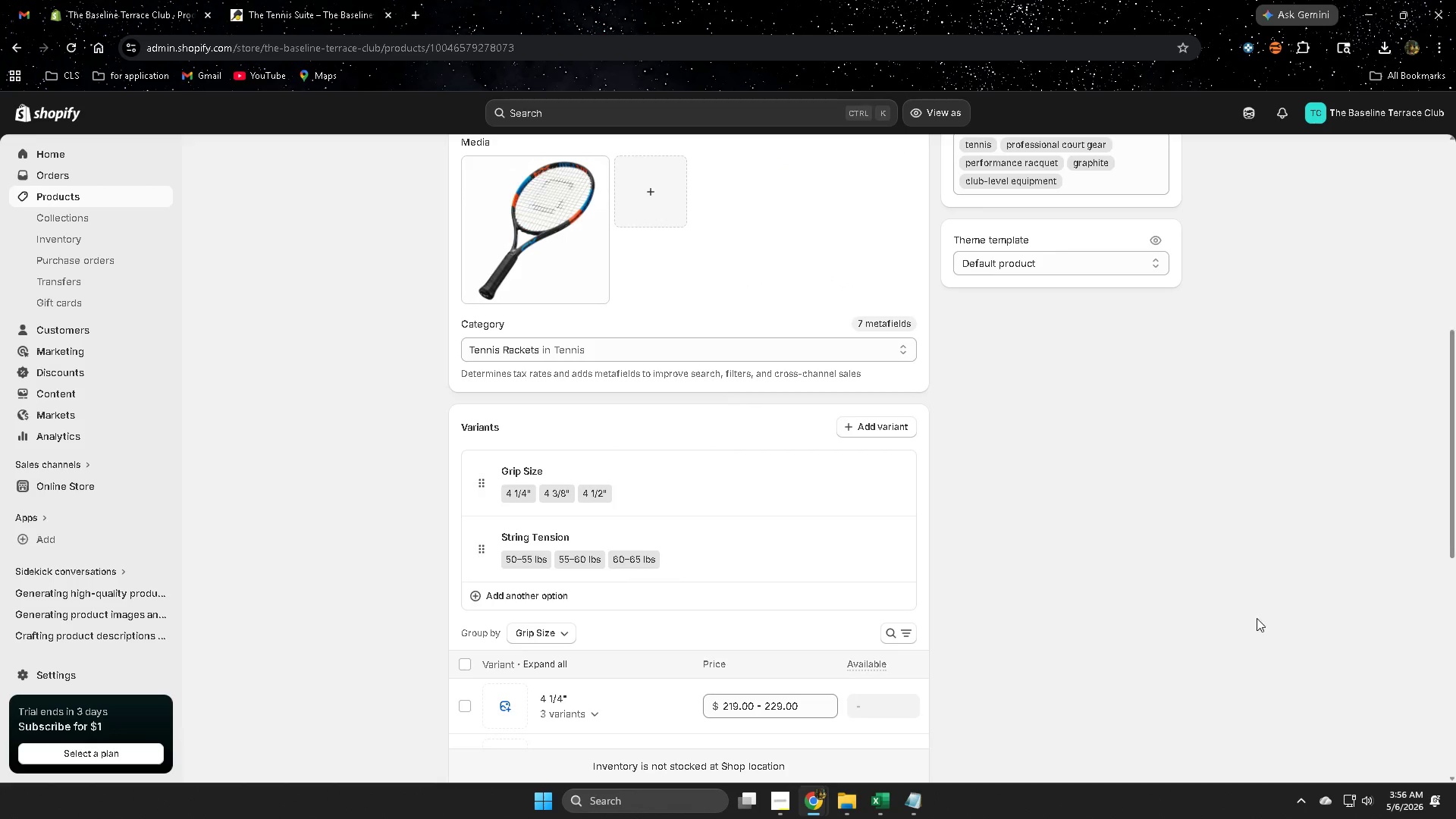 
left_click_drag(start_coordinate=[1451, 422], to_coordinate=[1455, 458])
 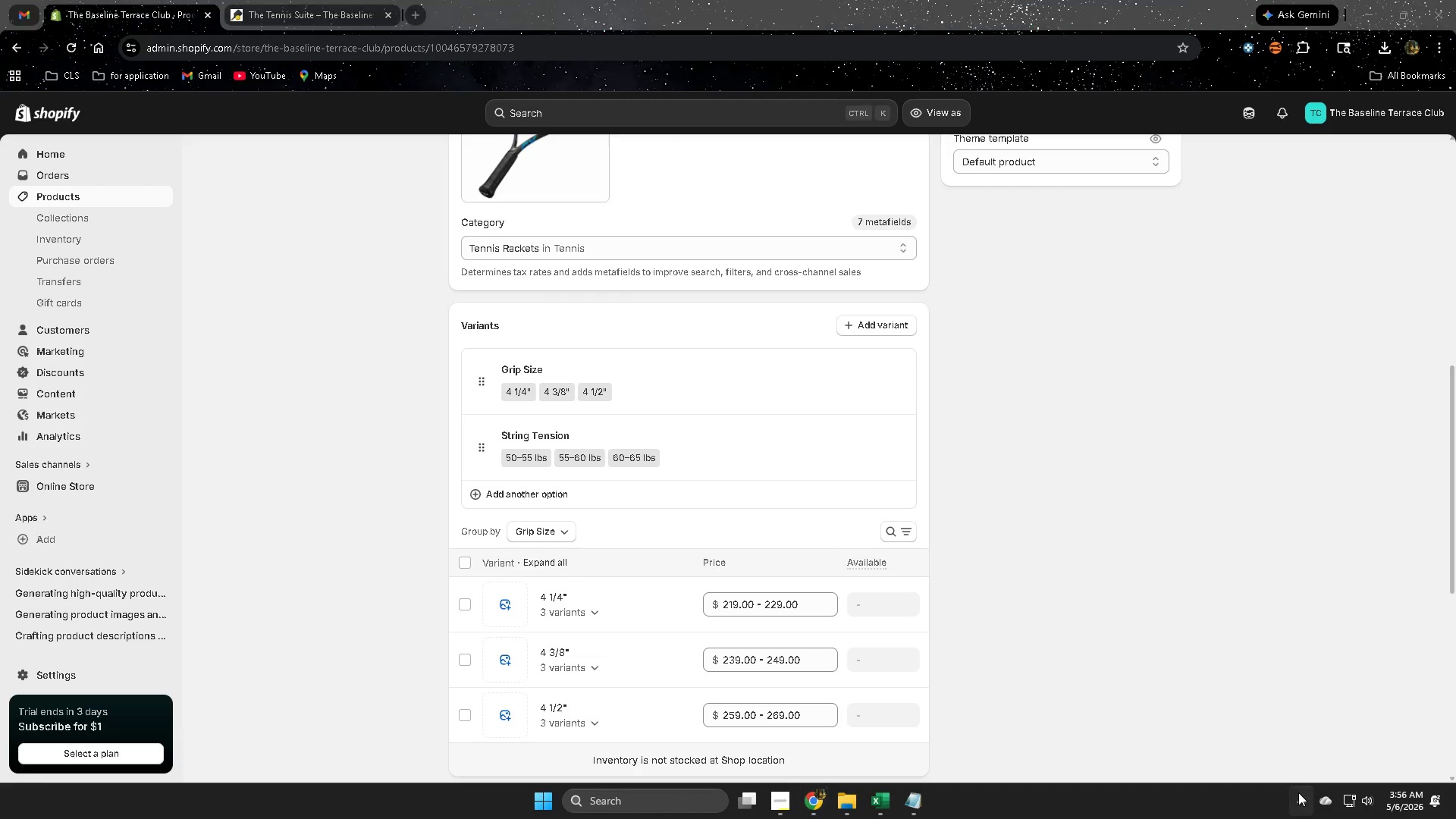 
left_click([1309, 761])
 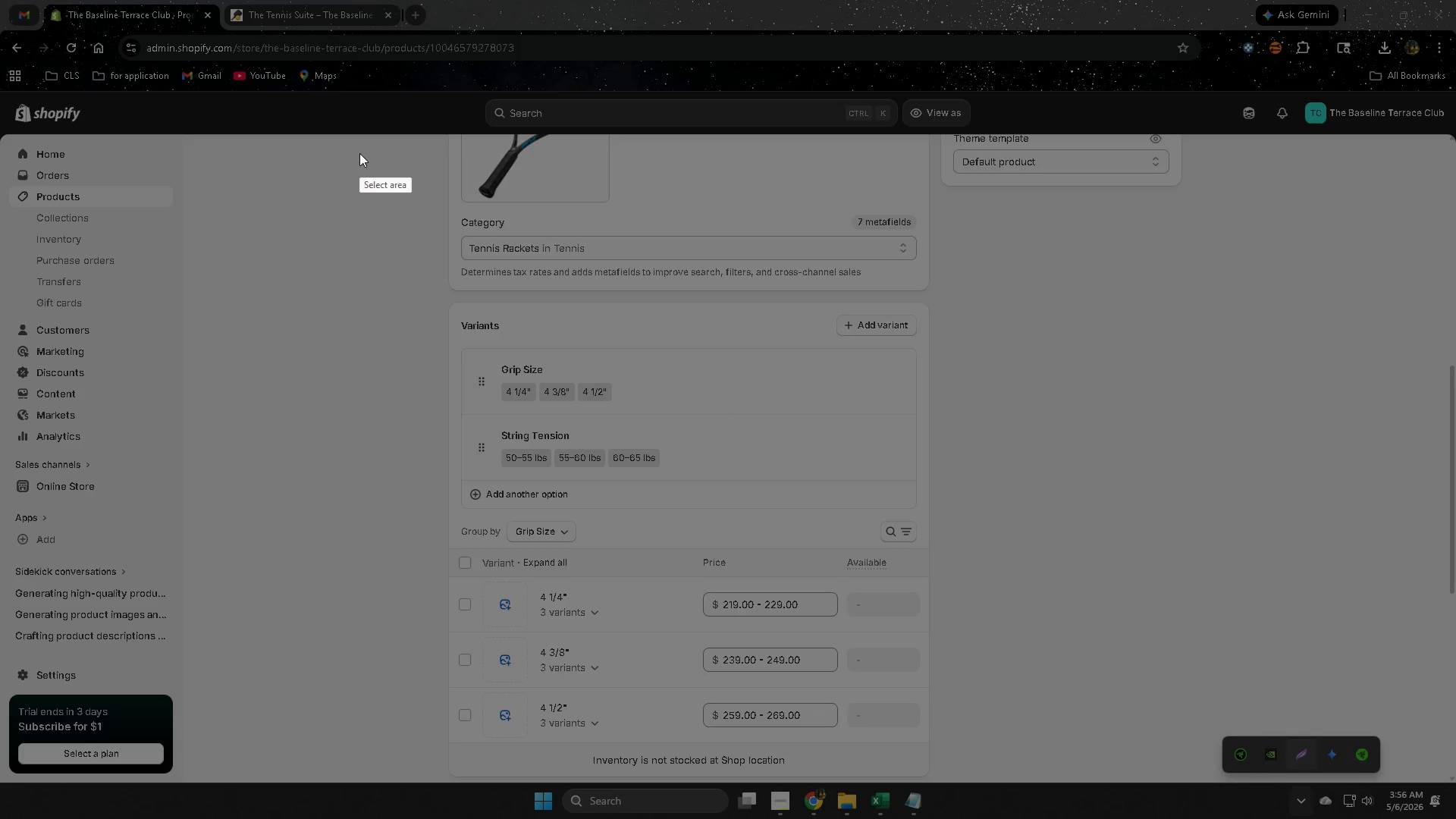 
left_click_drag(start_coordinate=[381, 140], to_coordinate=[1149, 766])
 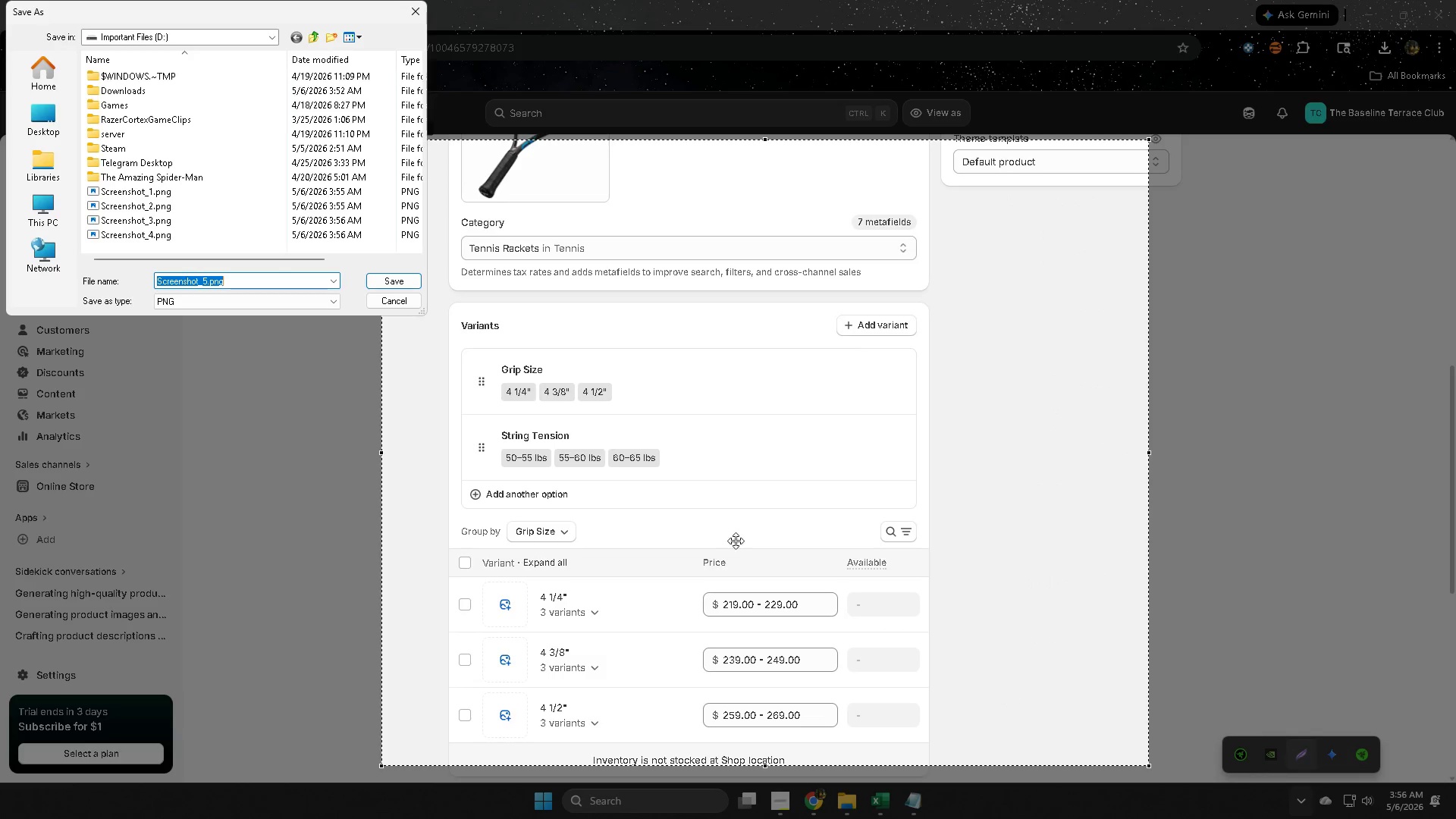 
left_click([398, 276])
 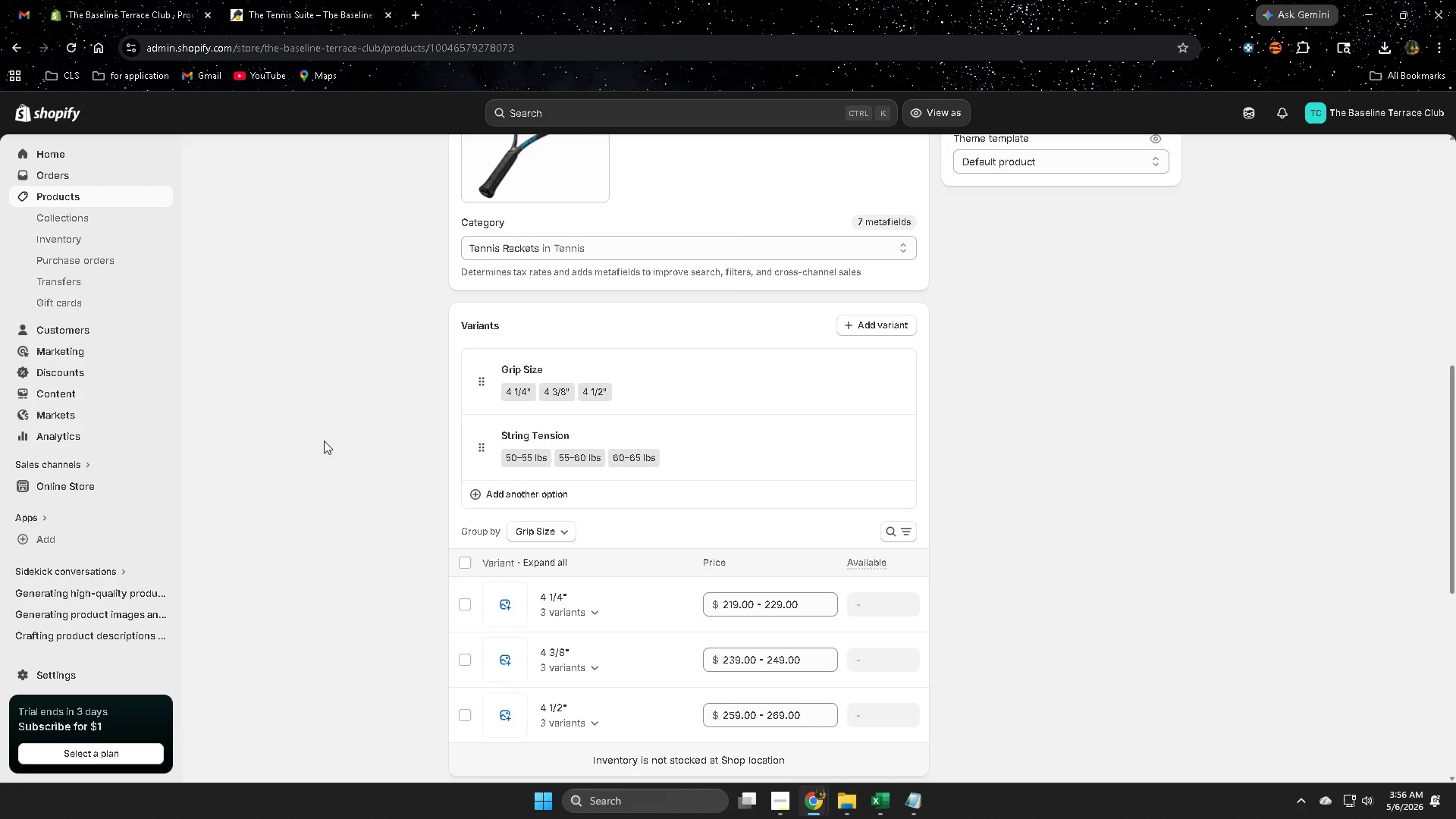 
scroll: coordinate [314, 518], scroll_direction: down, amount: 8.0
 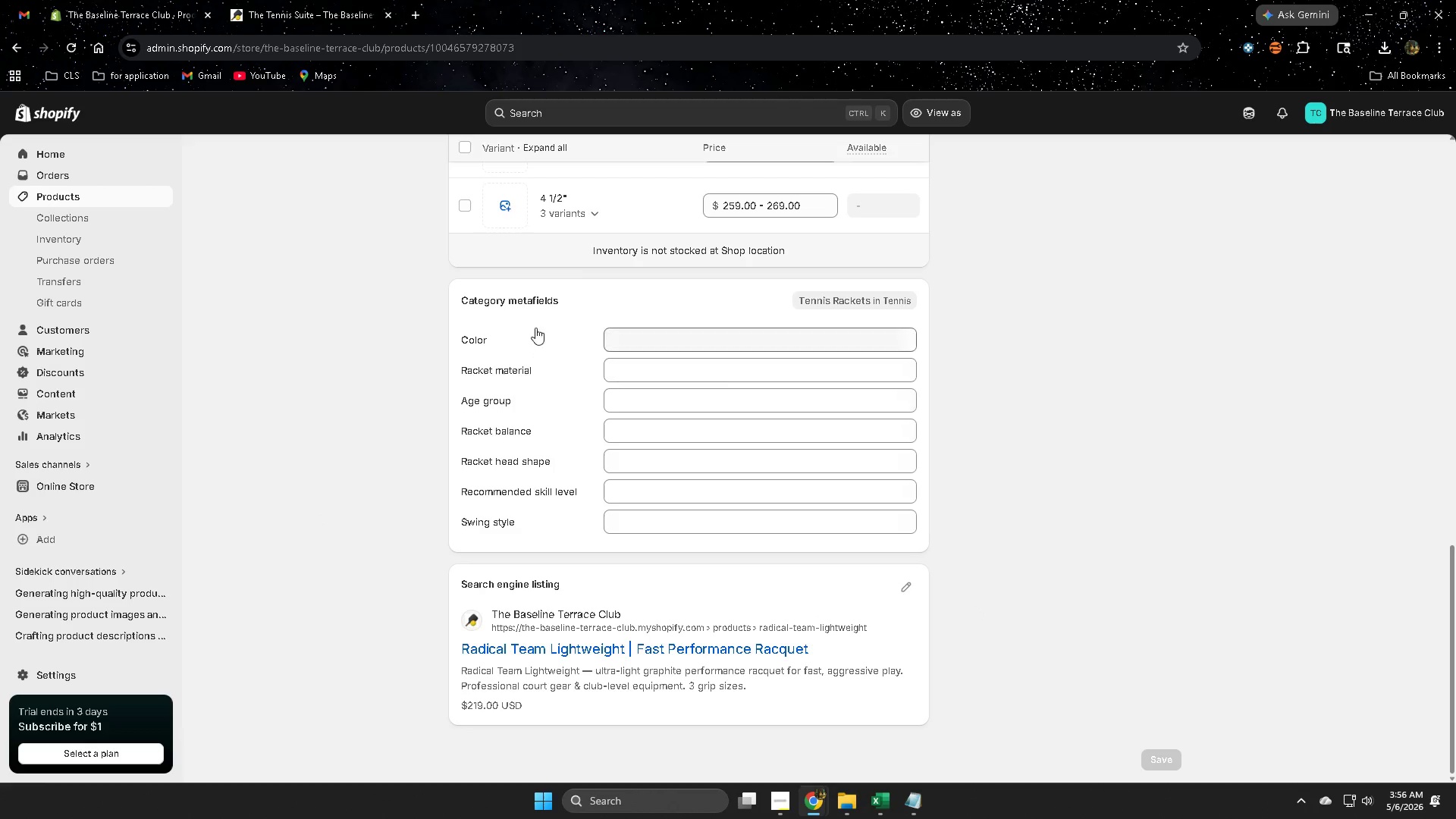 
scroll: coordinate [597, 410], scroll_direction: up, amount: 10.0
 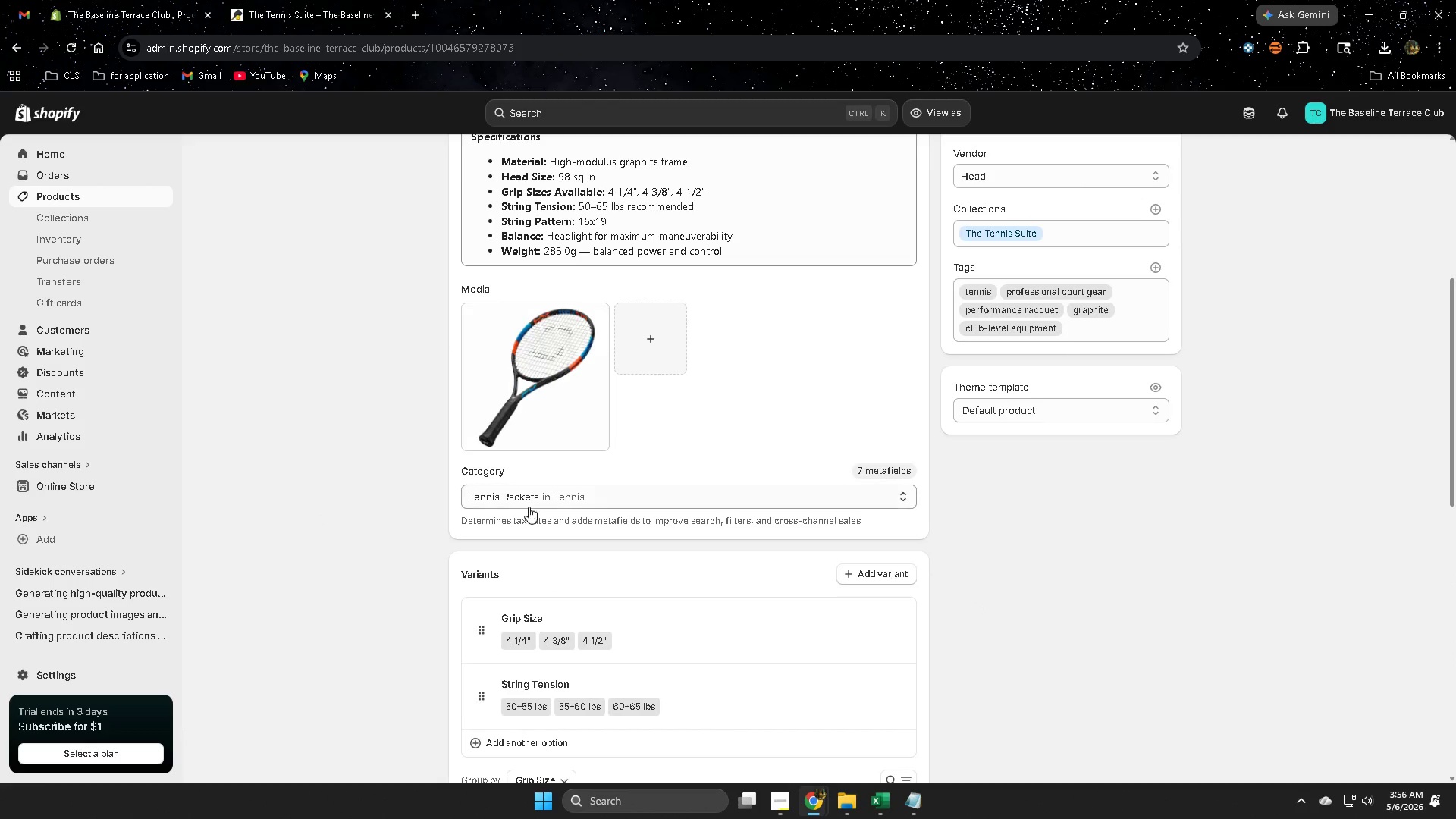 
scroll: coordinate [869, 544], scroll_direction: down, amount: 7.0
 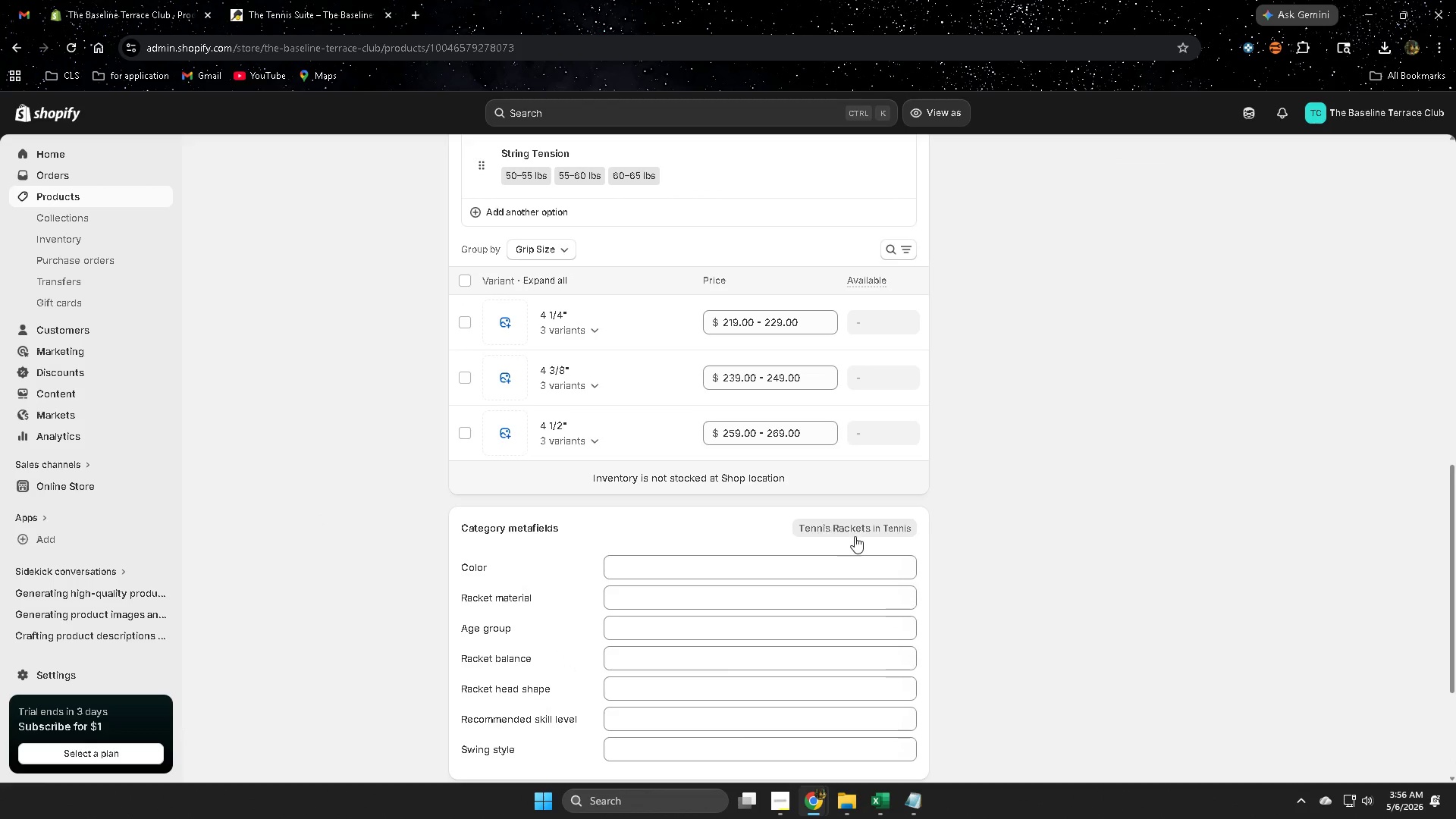 
left_click([854, 527])
 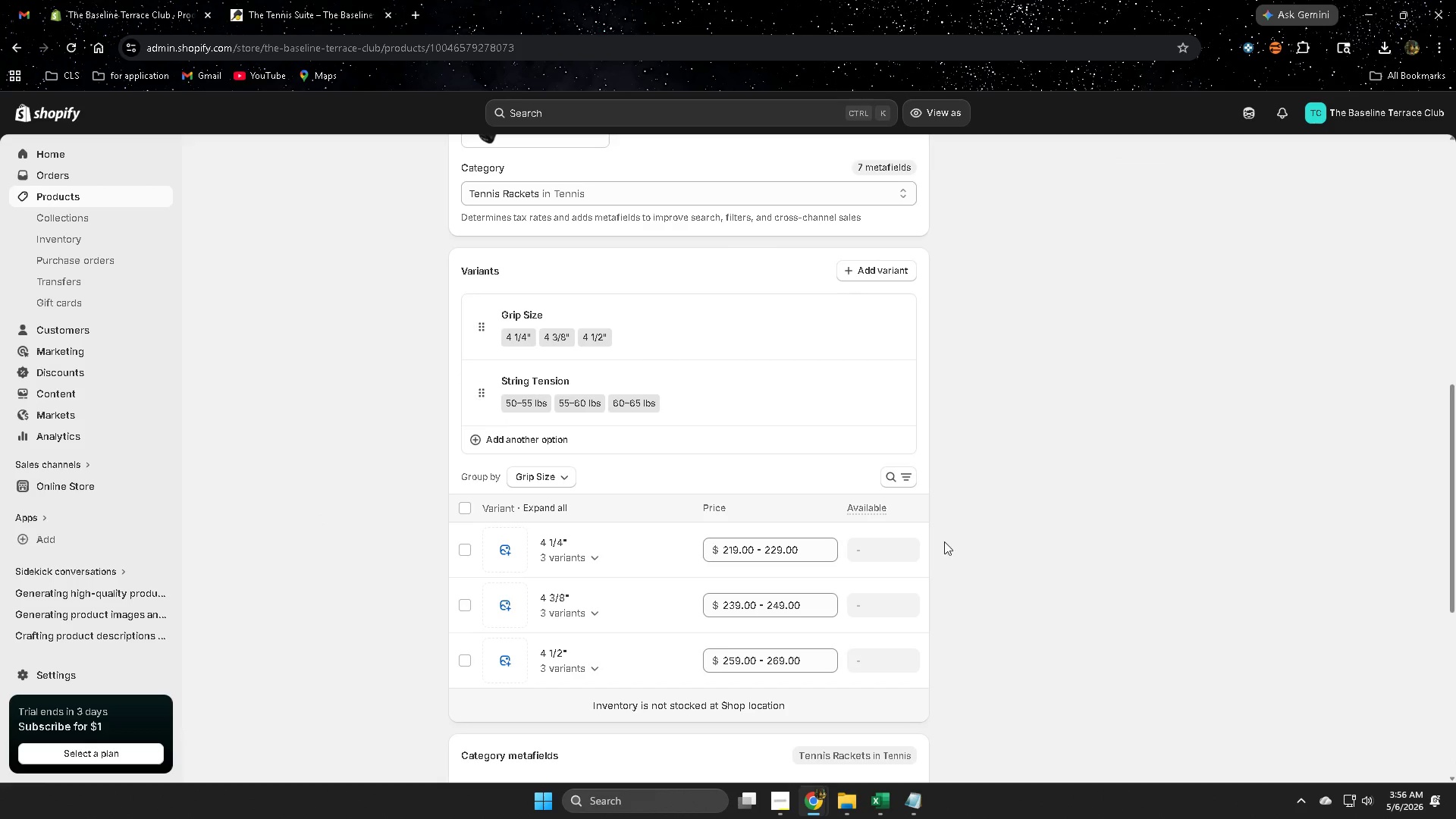 
scroll: coordinate [938, 538], scroll_direction: down, amount: 4.0
 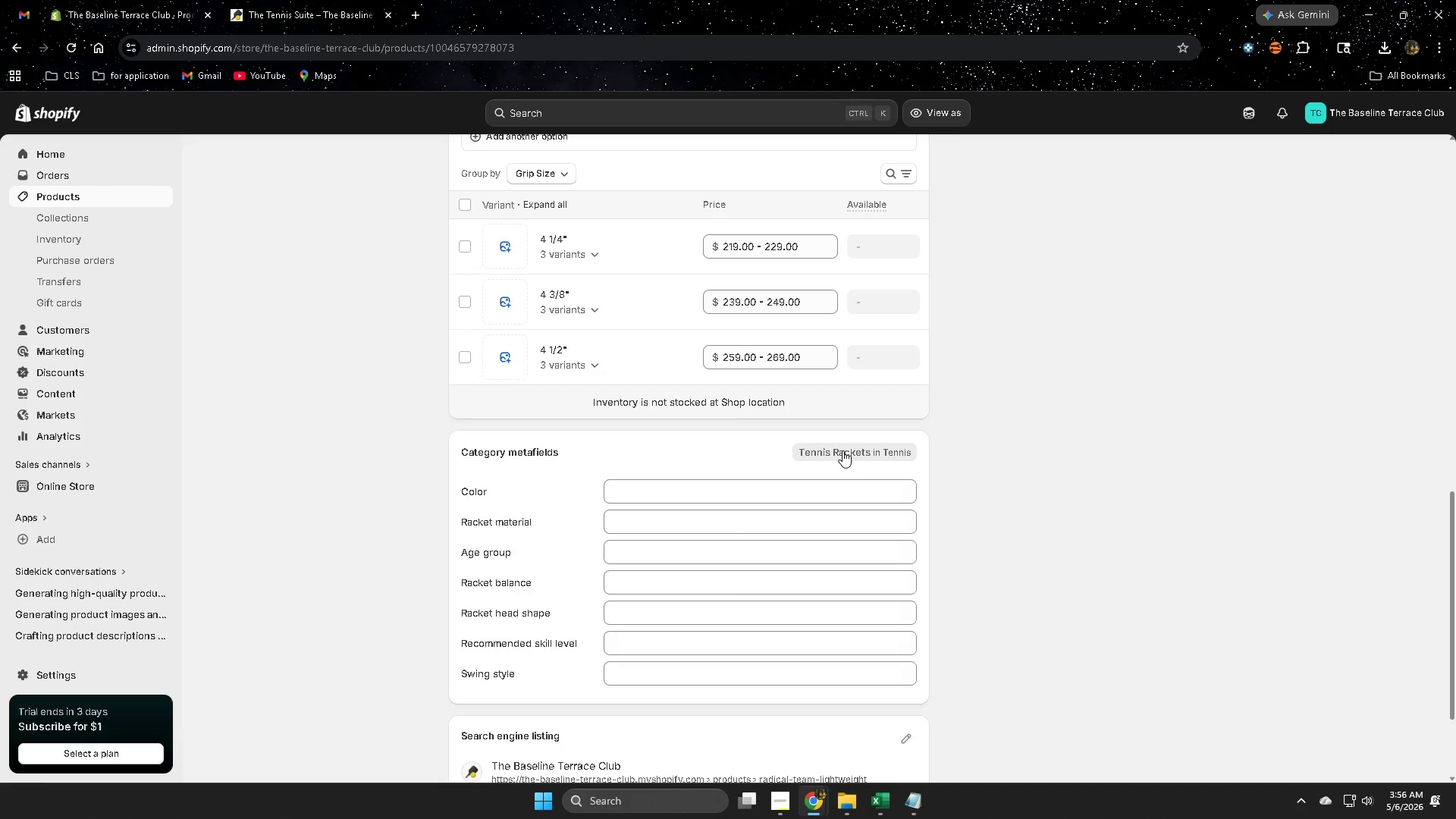 
left_click([843, 450])
 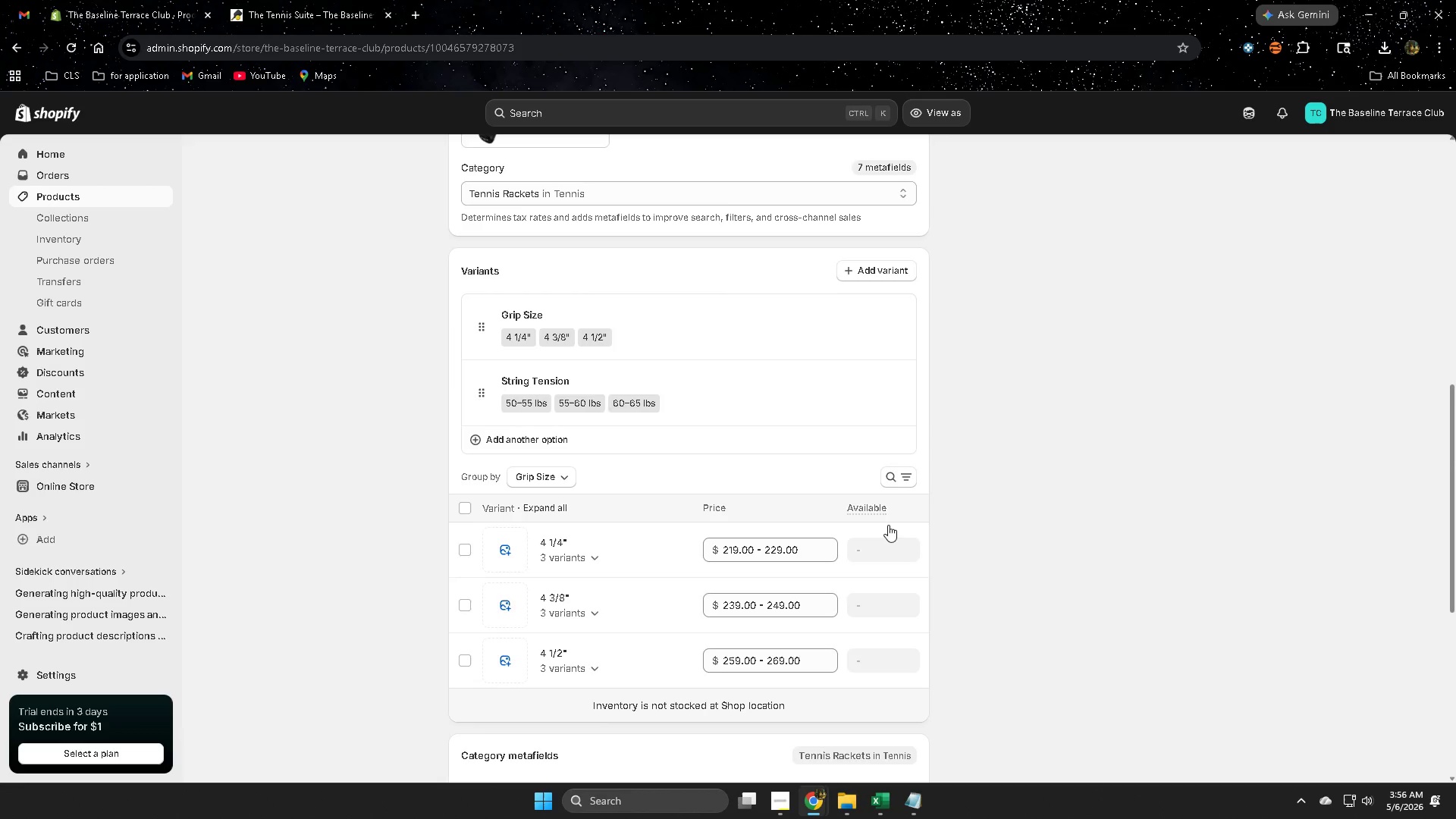 
scroll: coordinate [987, 578], scroll_direction: down, amount: 16.0
 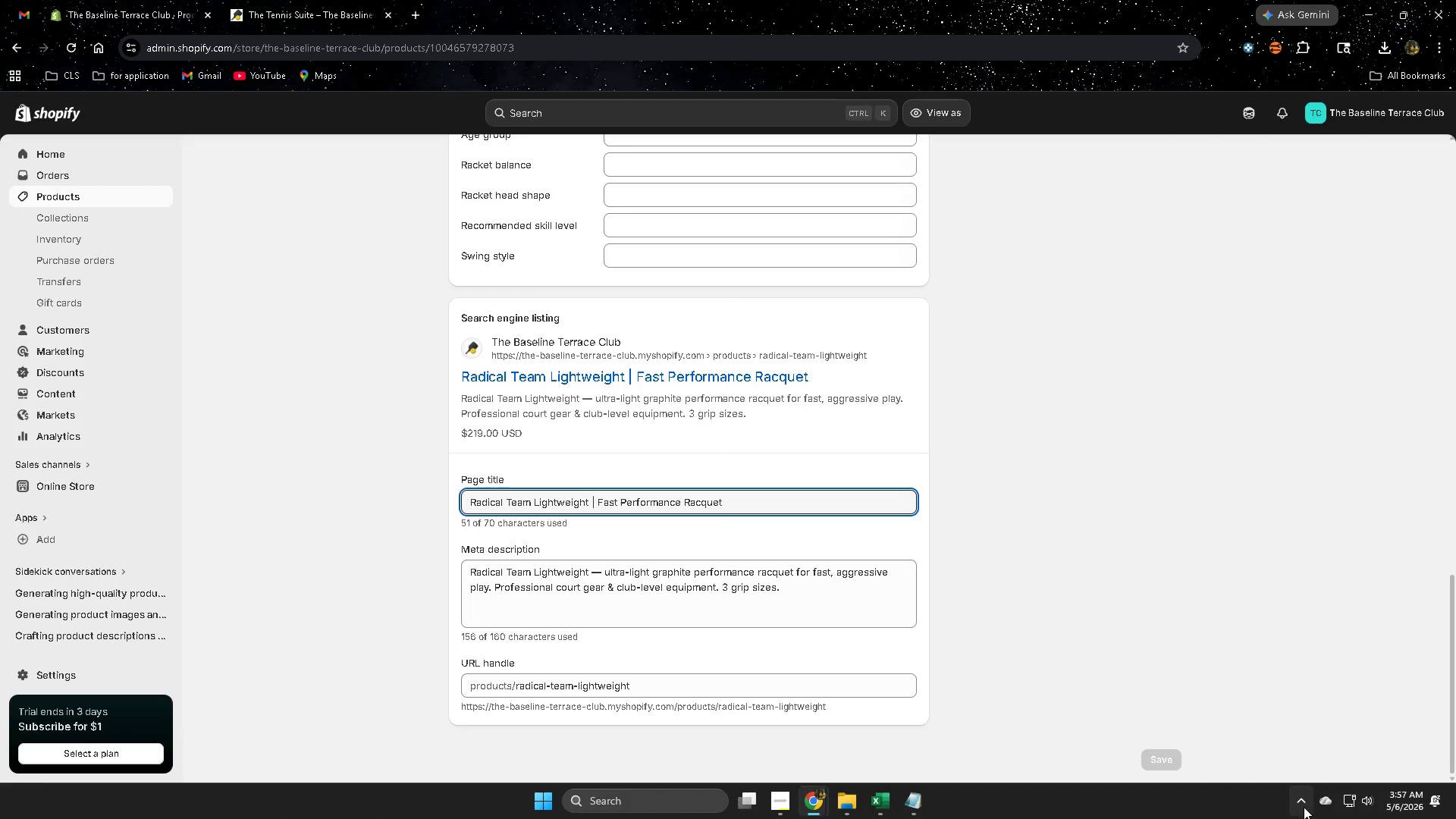 
left_click([1298, 752])
 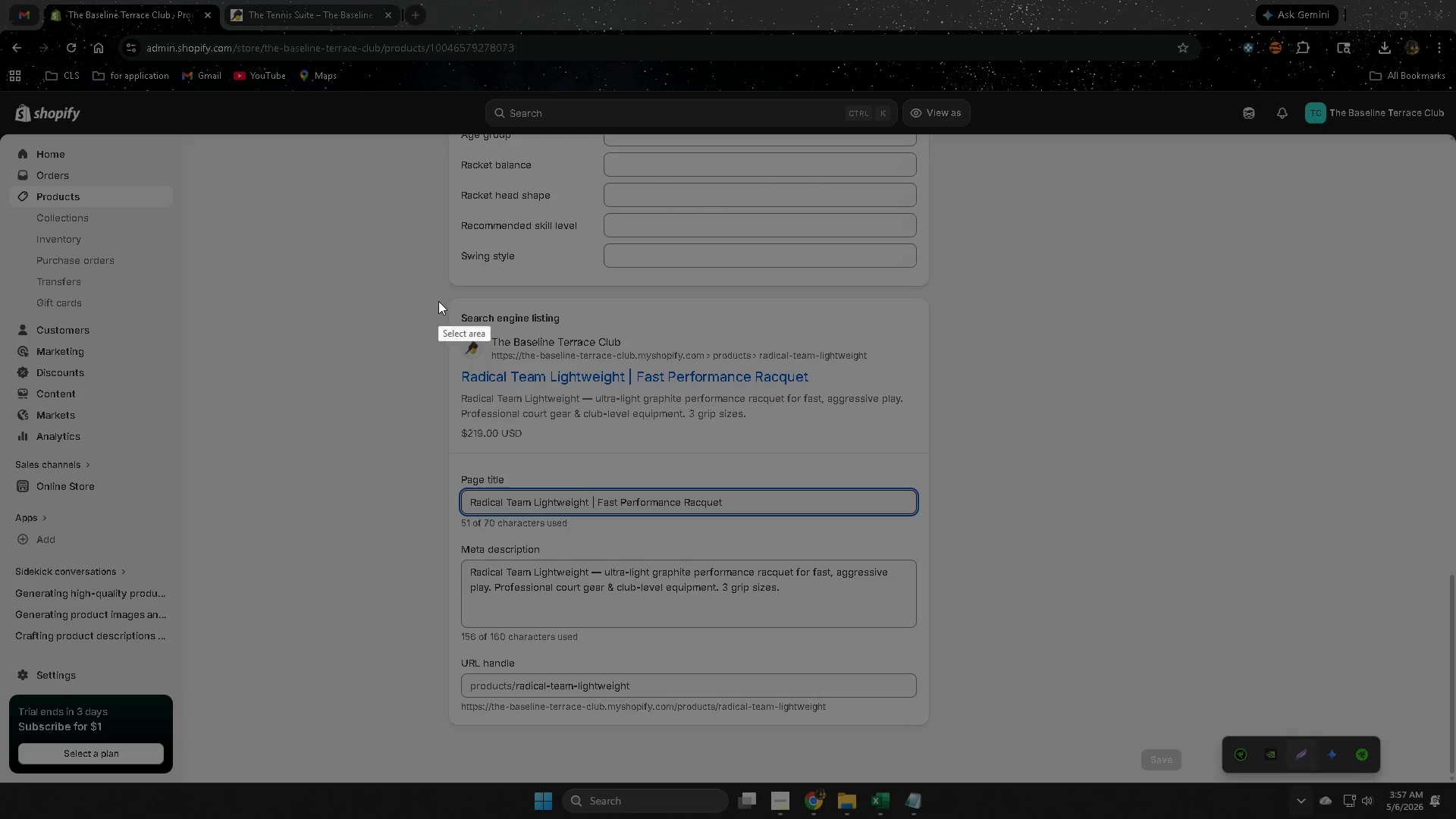 
left_click_drag(start_coordinate=[430, 285], to_coordinate=[1013, 770])
 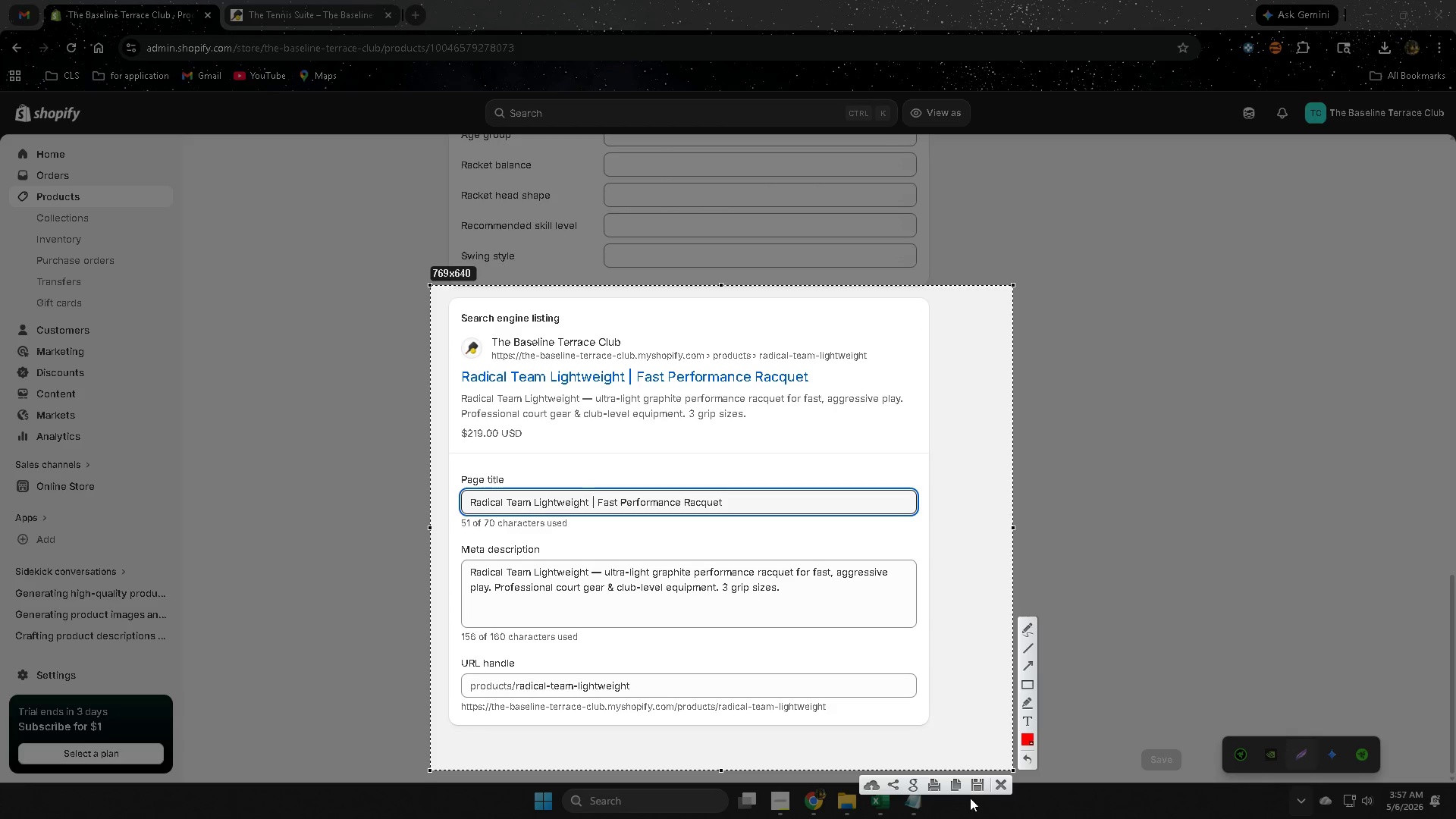 
left_click([974, 786])
 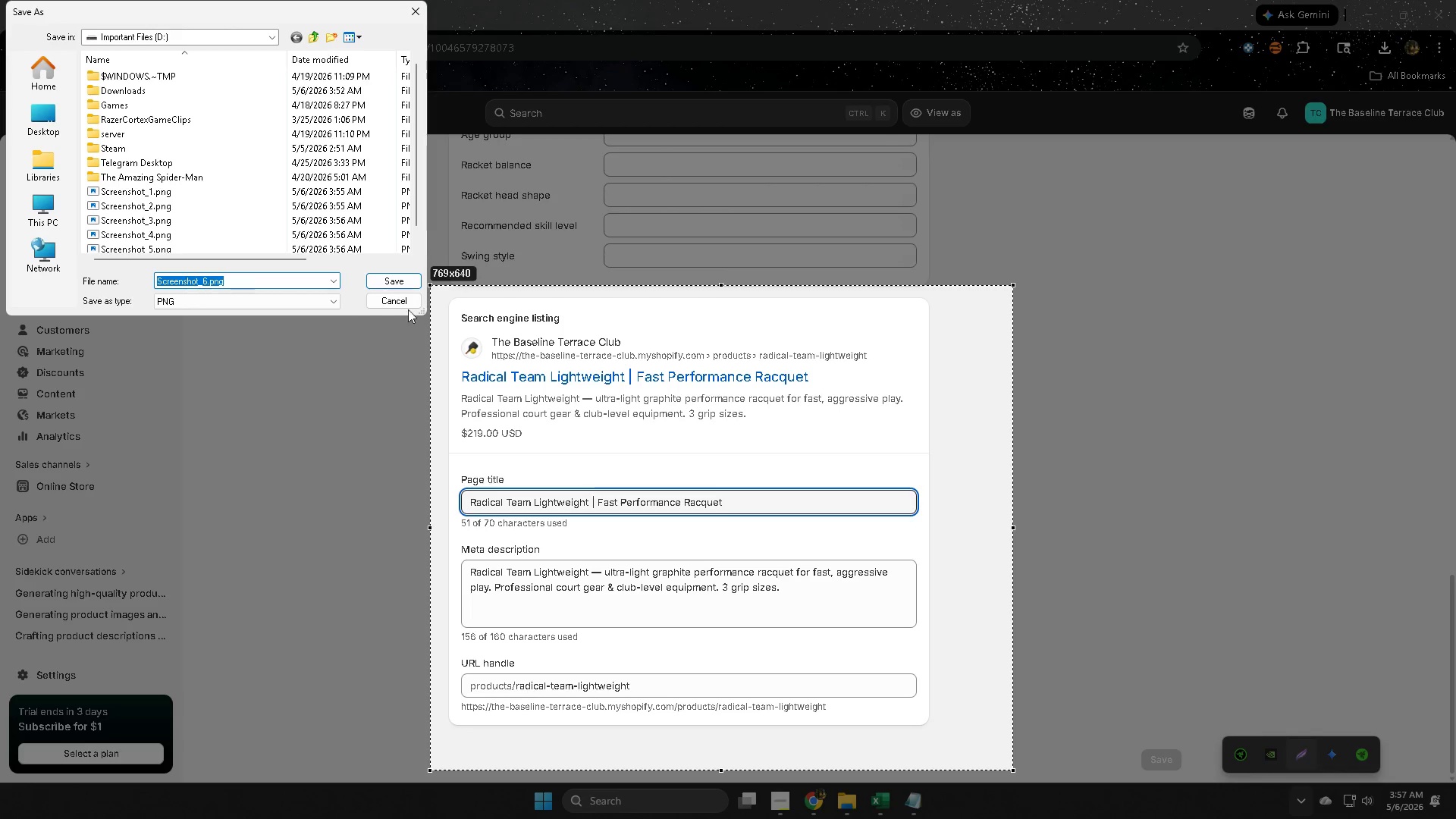 
left_click([403, 287])